 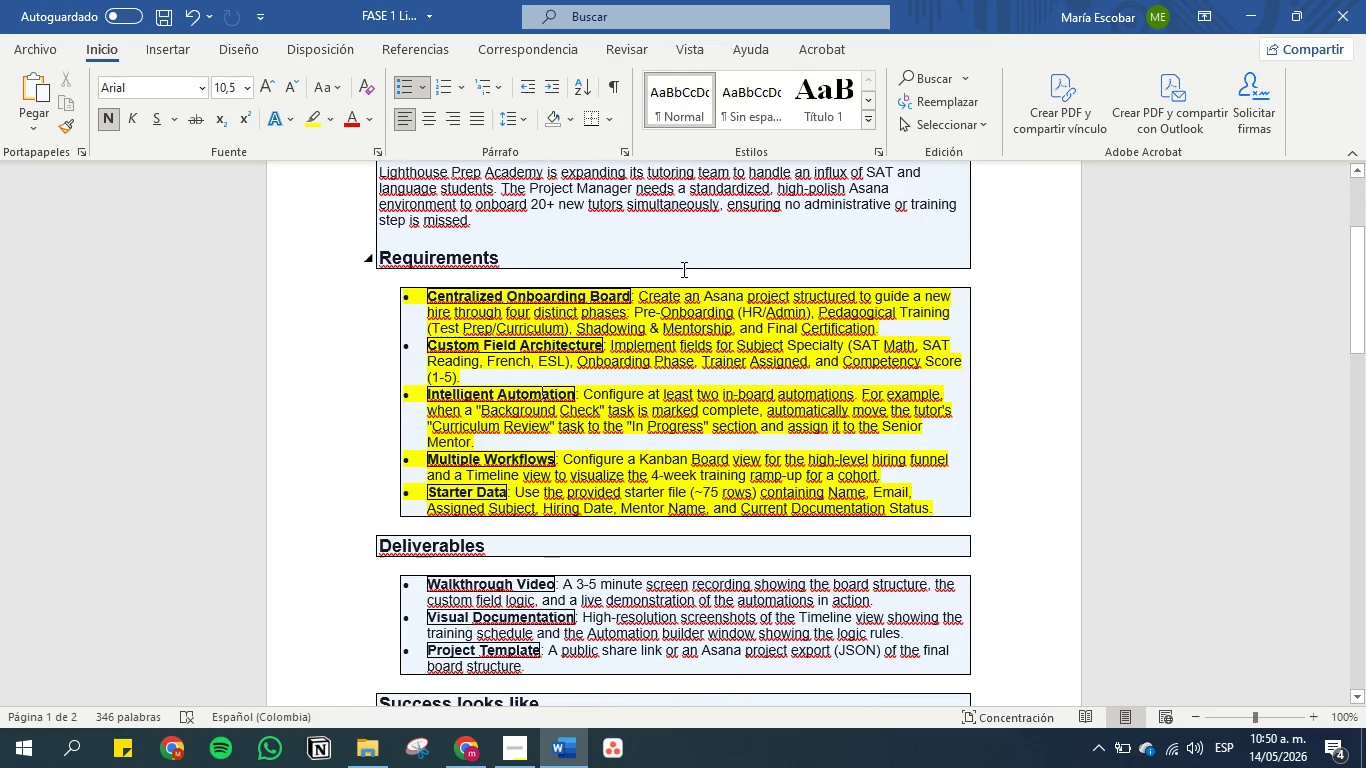 
scroll: coordinate [682, 269], scroll_direction: up, amount: 3.0
 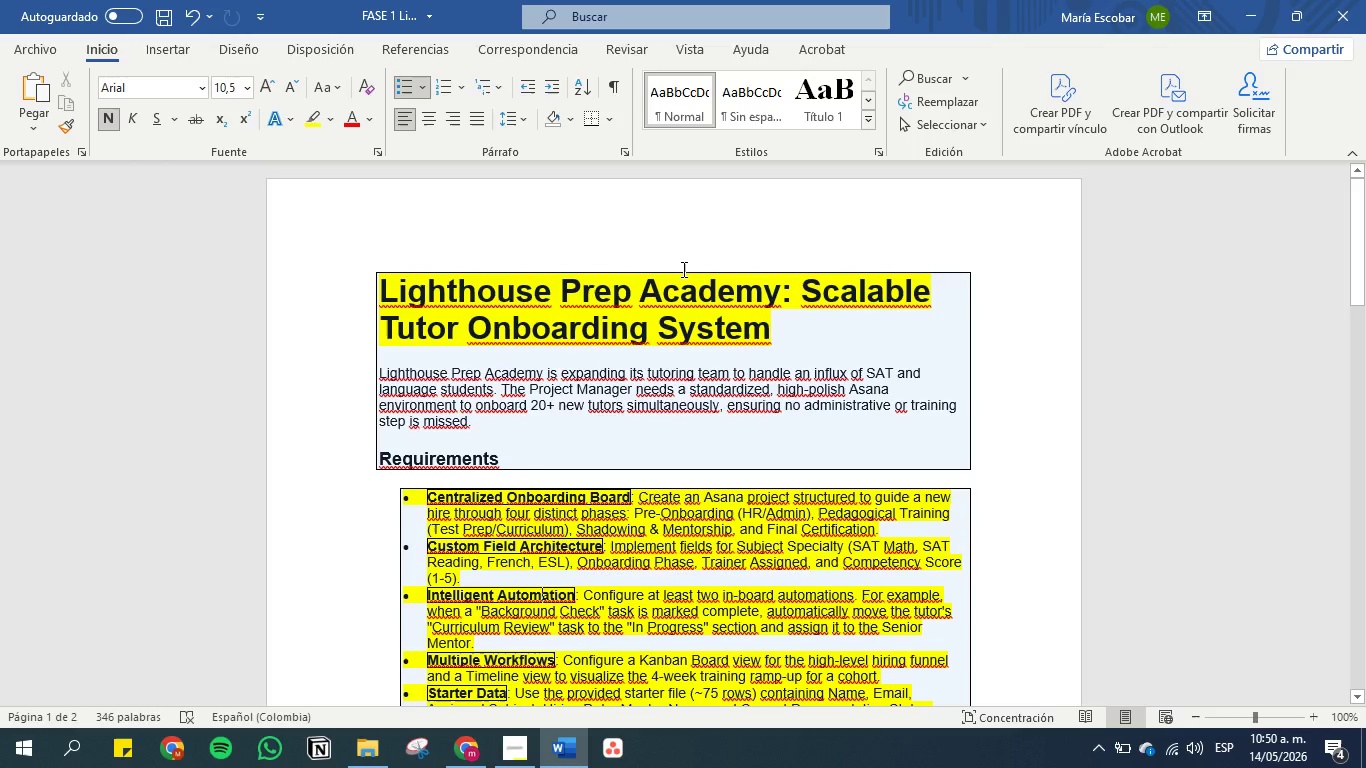 
scroll: coordinate [682, 269], scroll_direction: down, amount: 8.0
 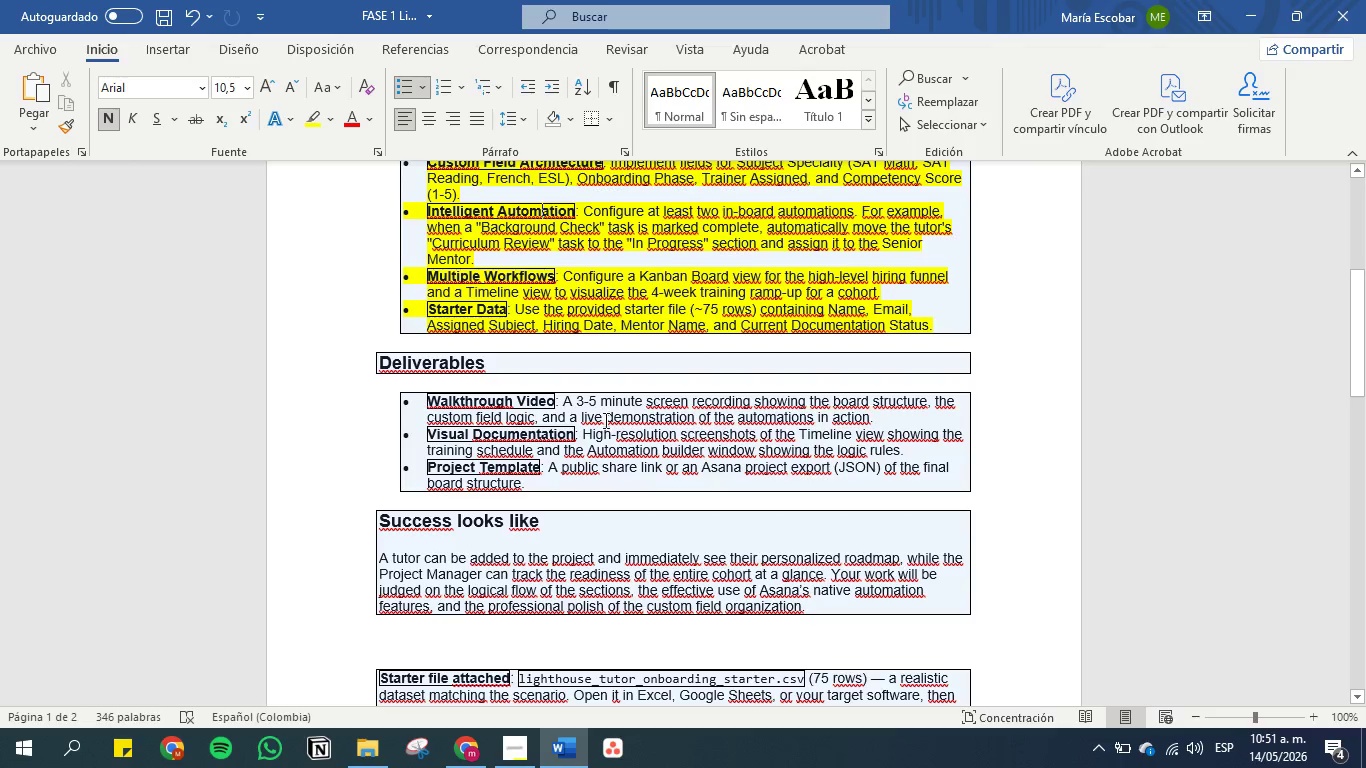 
wait(30.44)
 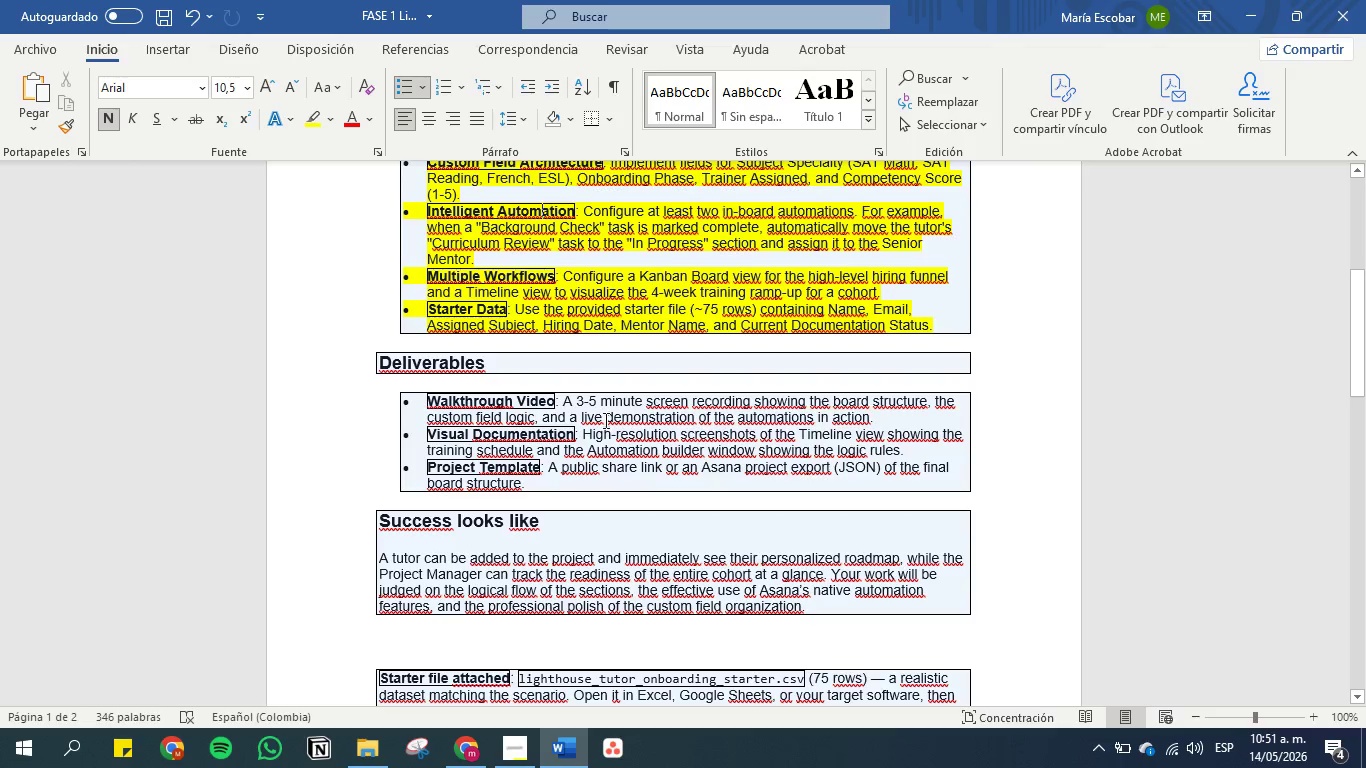 
left_click([161, 226])
 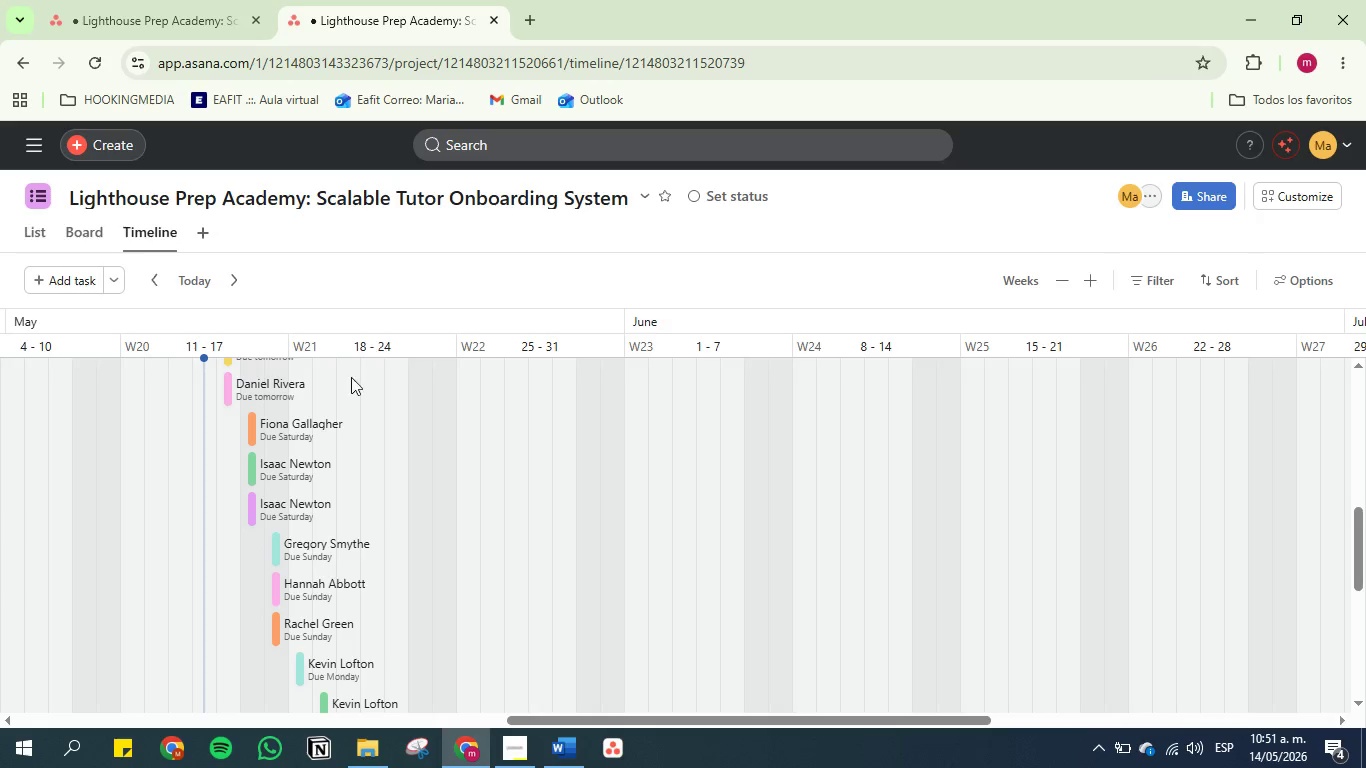 
scroll: coordinate [297, 467], scroll_direction: up, amount: 8.0
 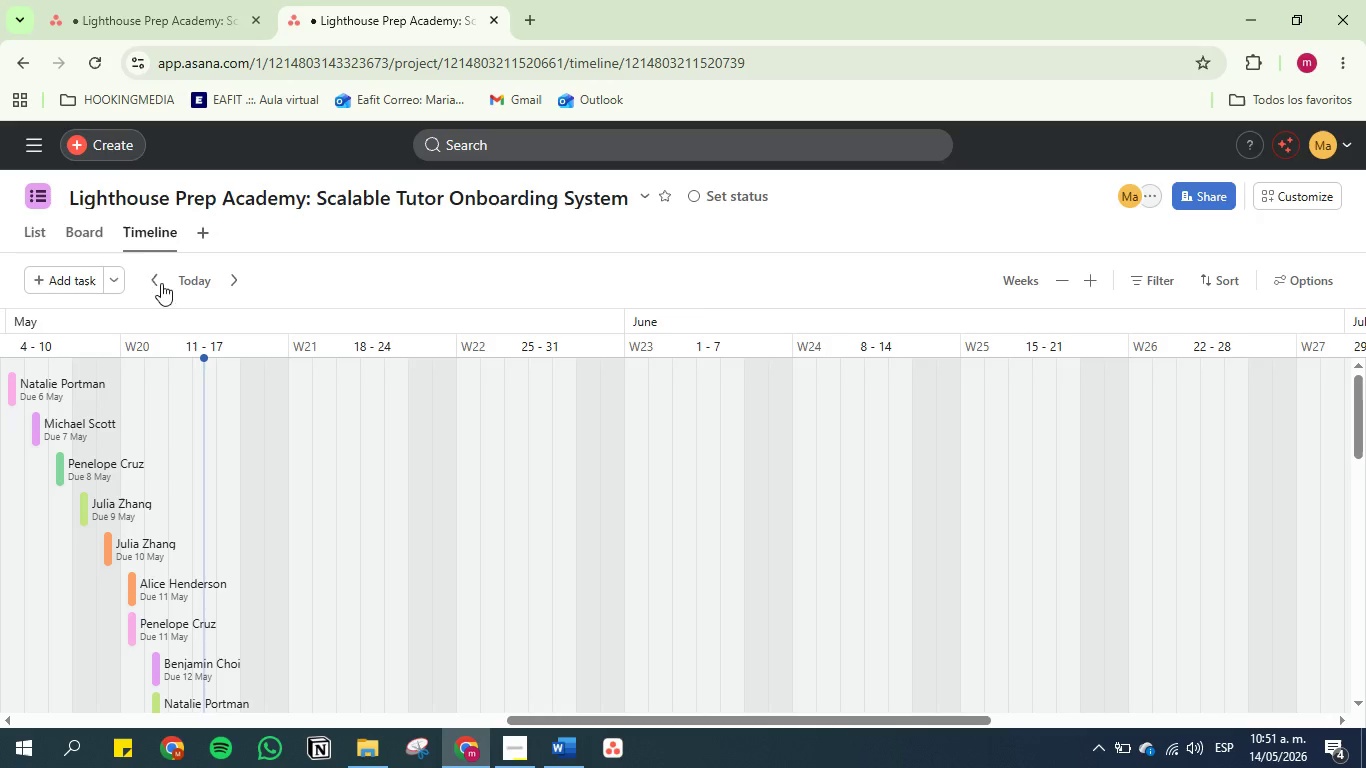 
left_click([41, 239])
 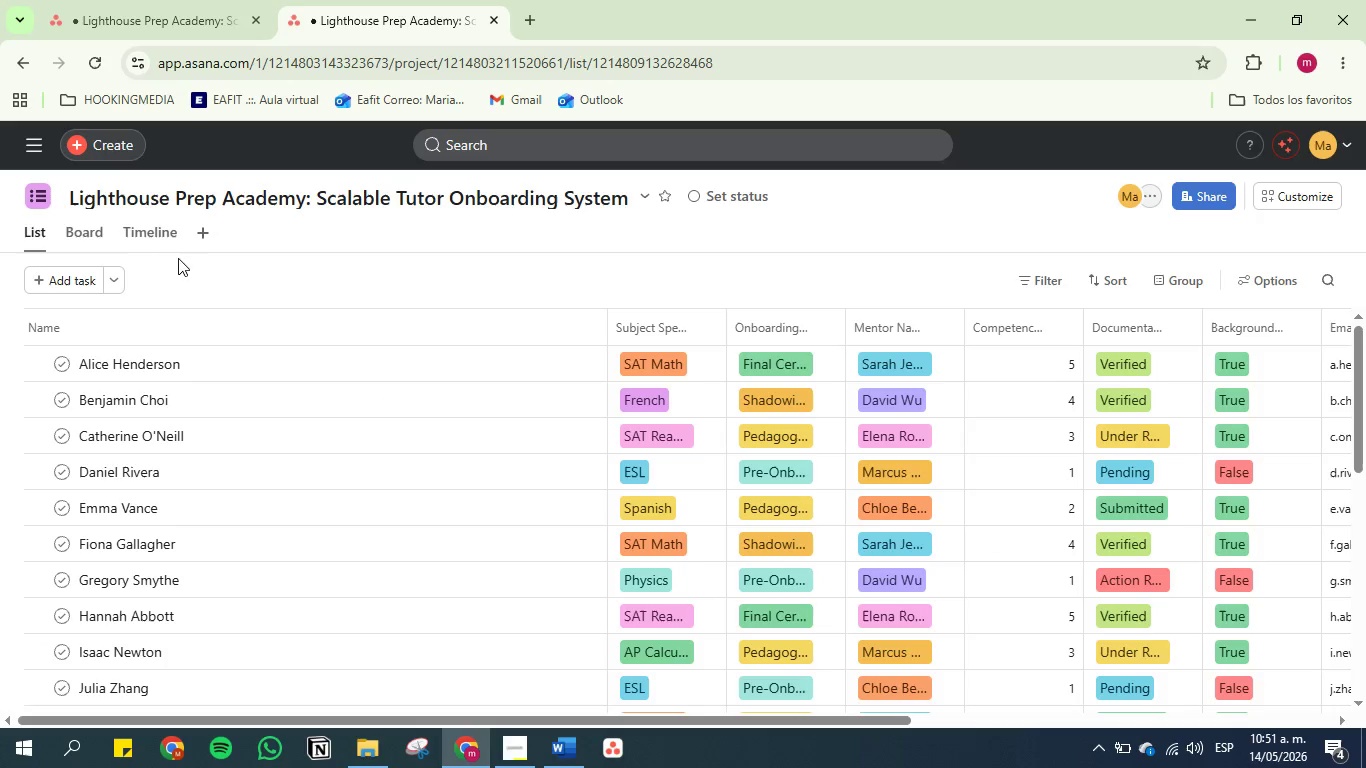 
left_click([151, 227])
 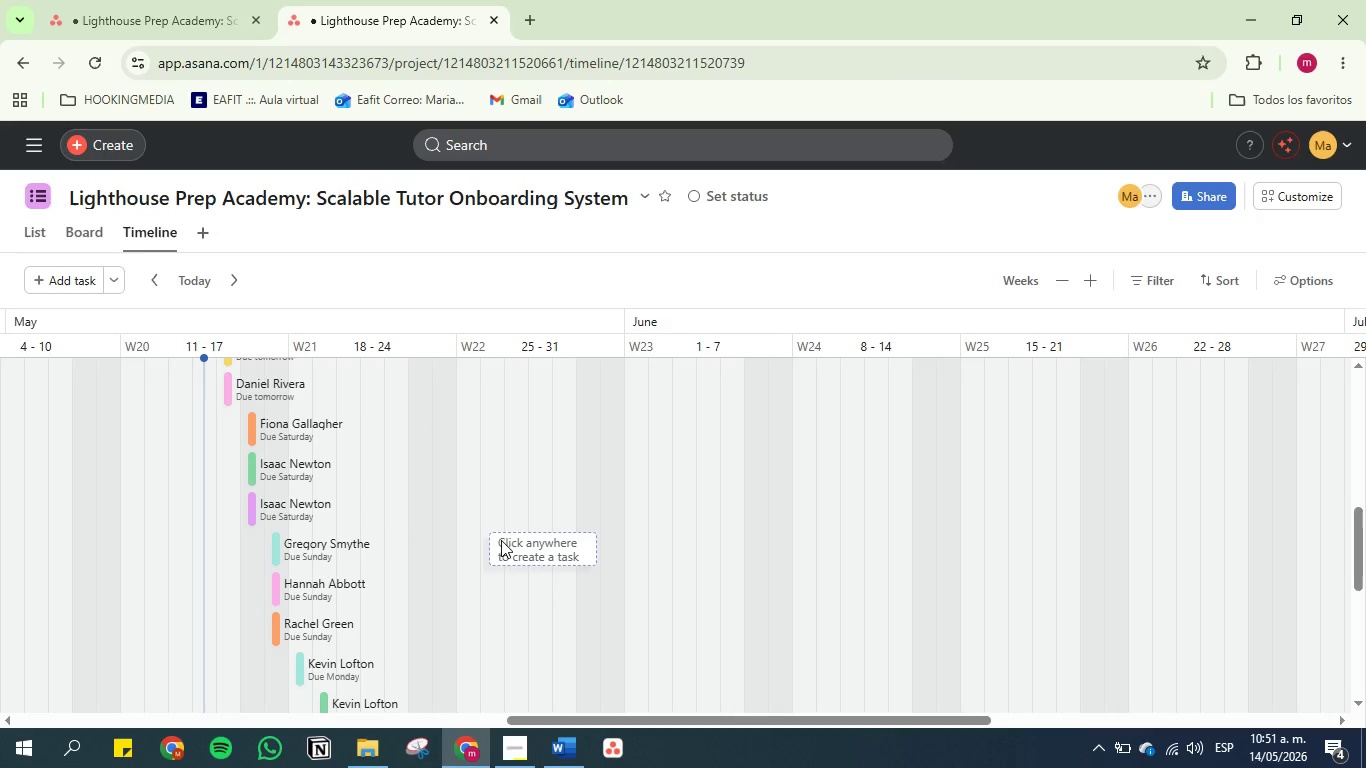 
scroll: coordinate [501, 545], scroll_direction: up, amount: 4.0
 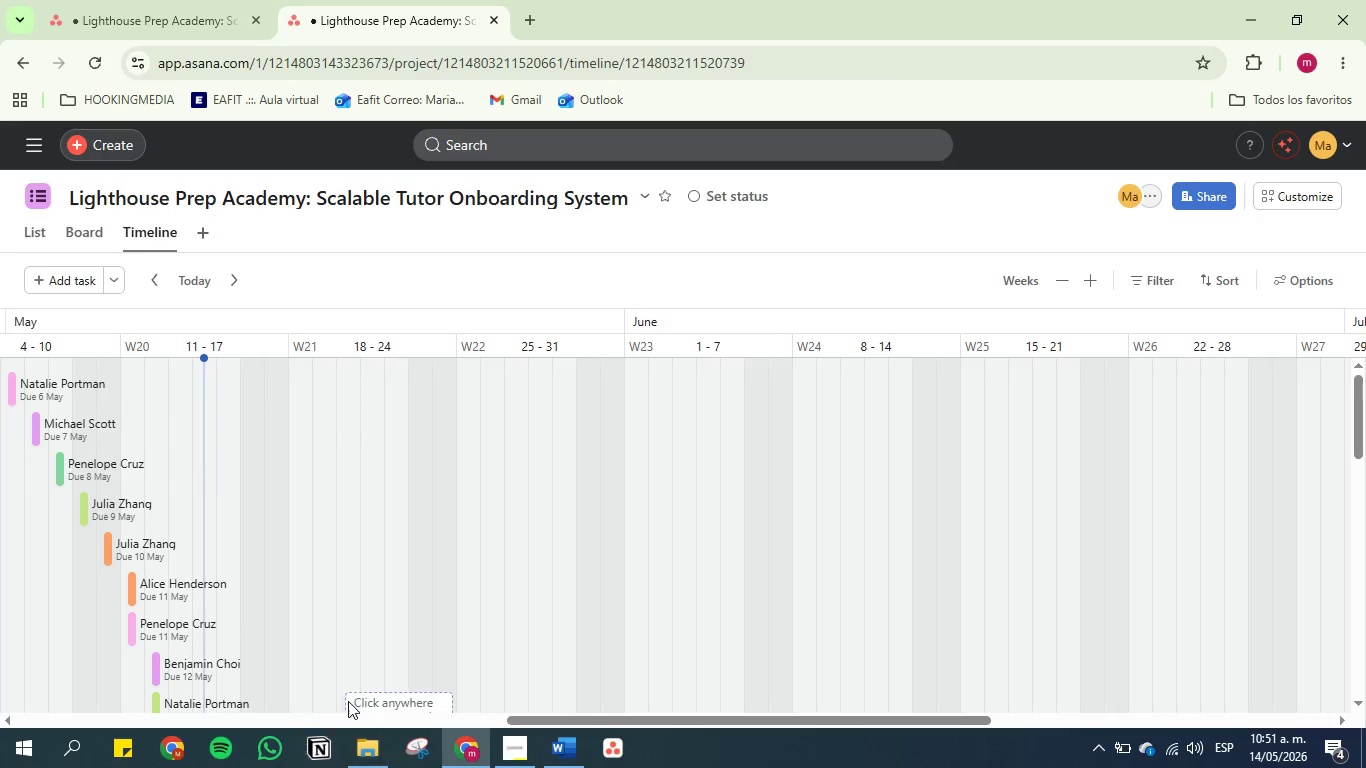 
left_click([418, 757])
 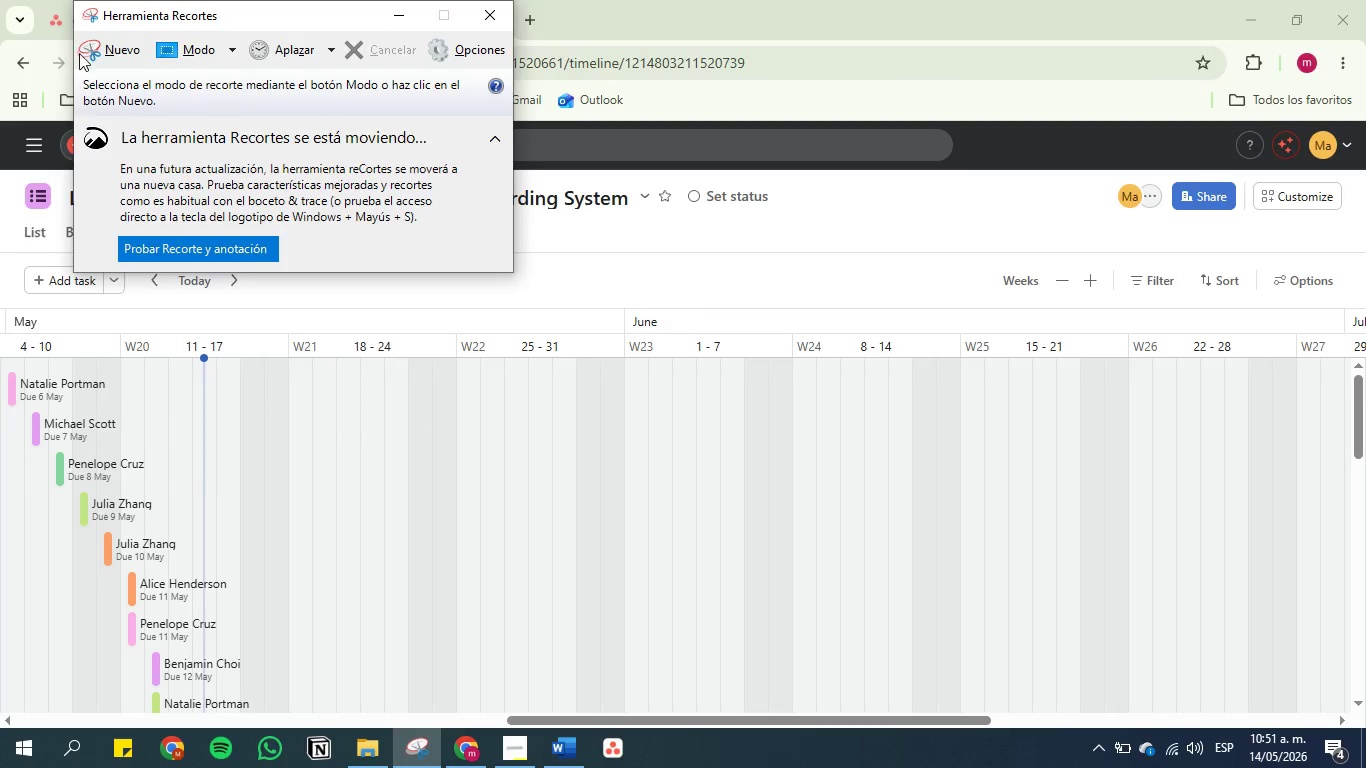 
left_click([102, 35])
 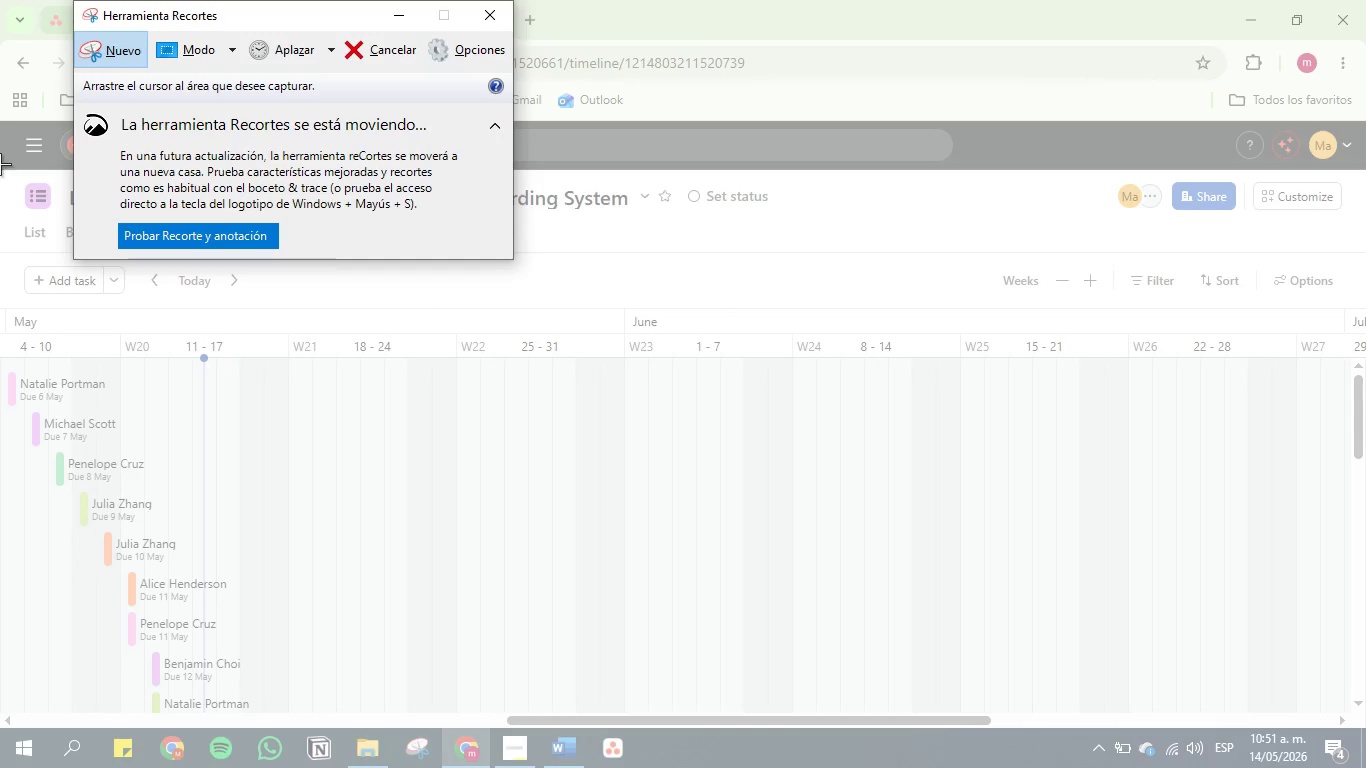 
left_click_drag(start_coordinate=[0, 164], to_coordinate=[1338, 709])
 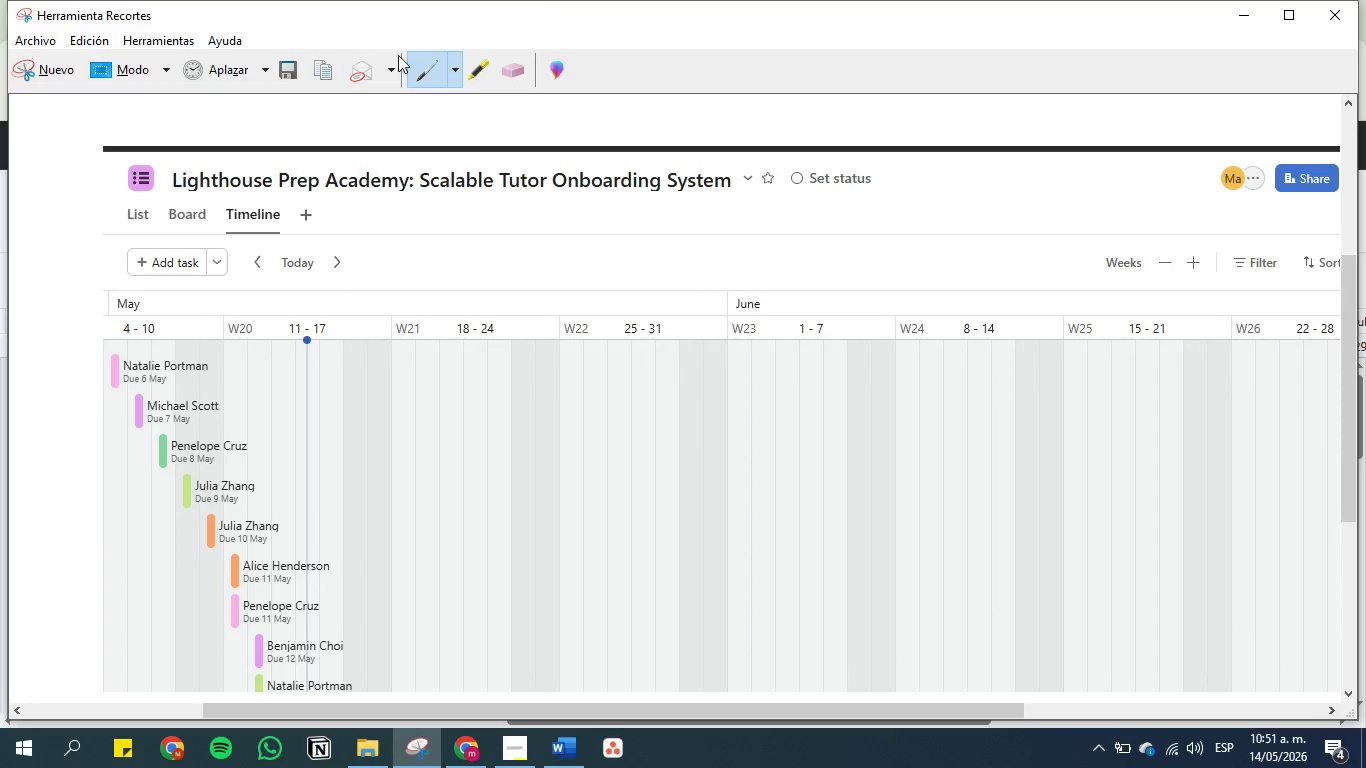 
left_click([287, 66])
 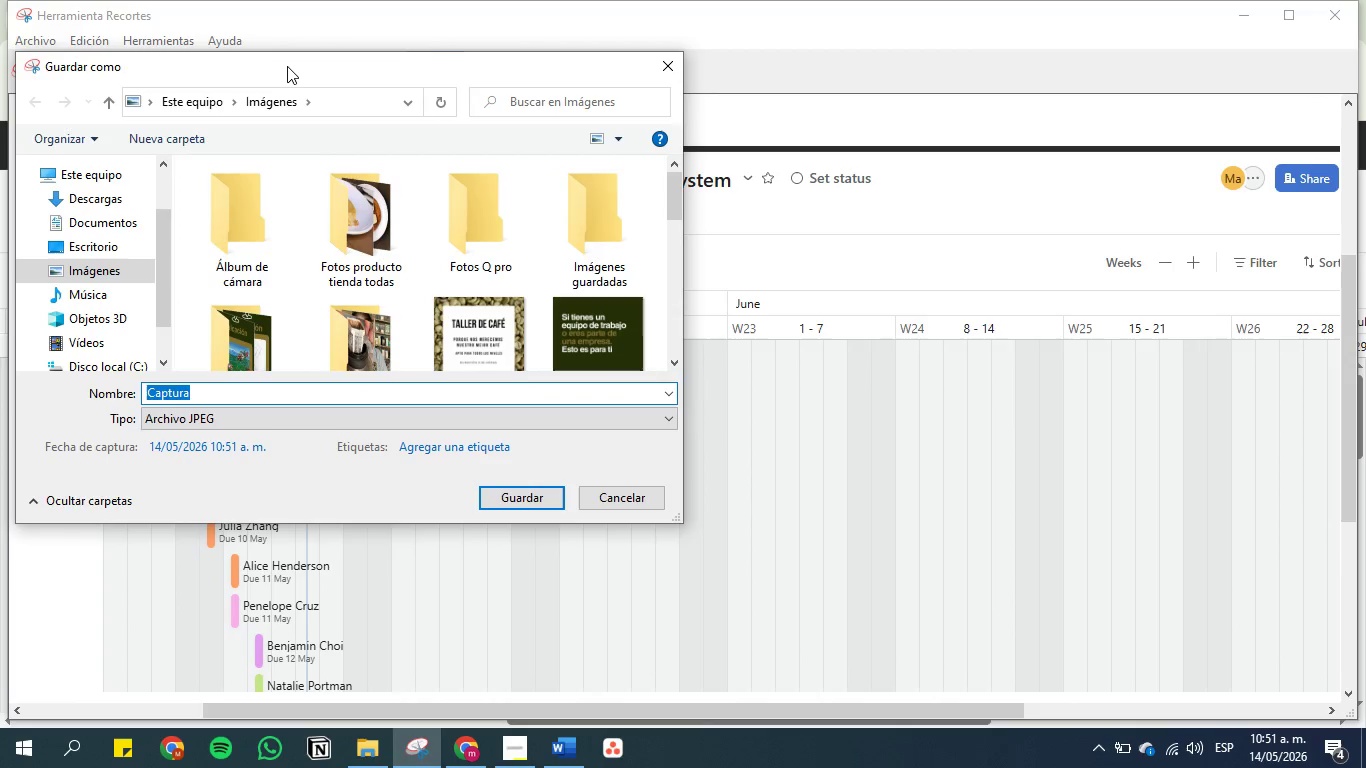 
key(Backspace)
 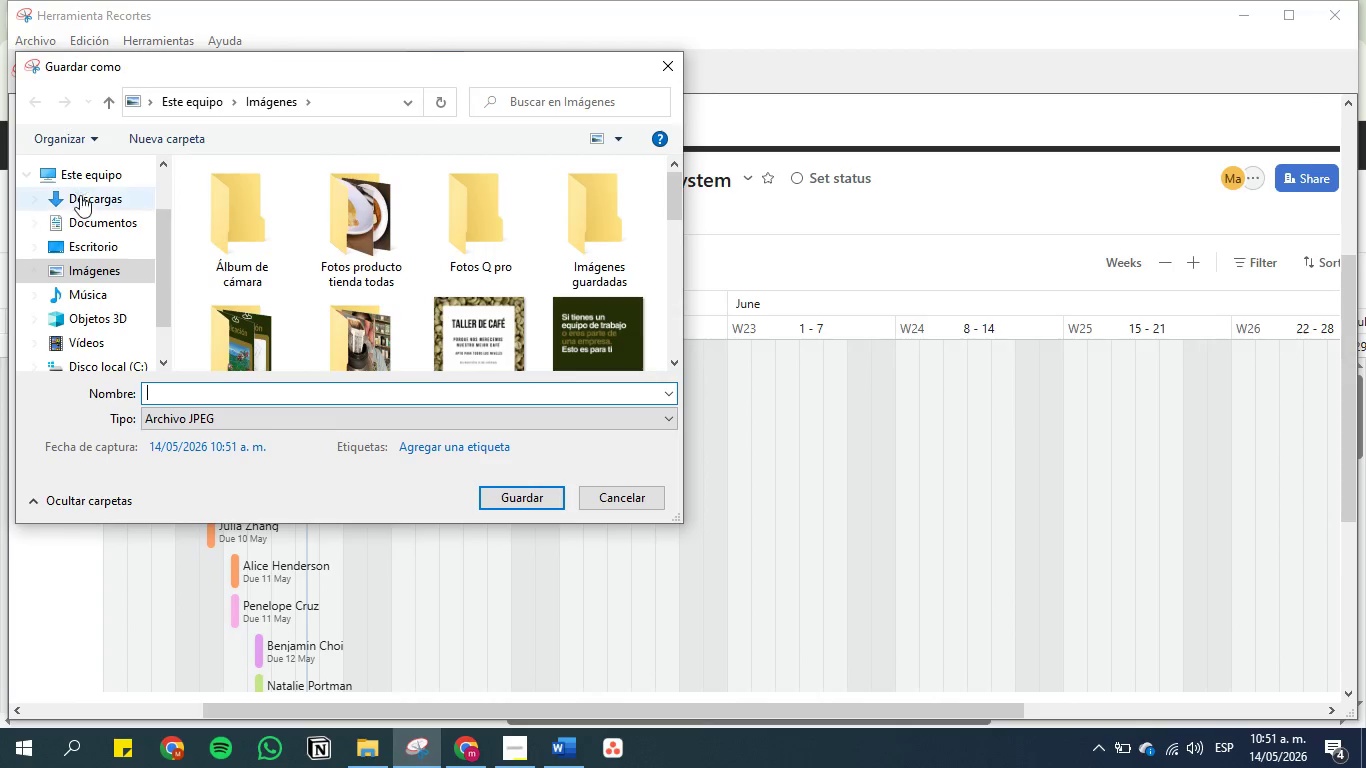 
left_click([85, 214])
 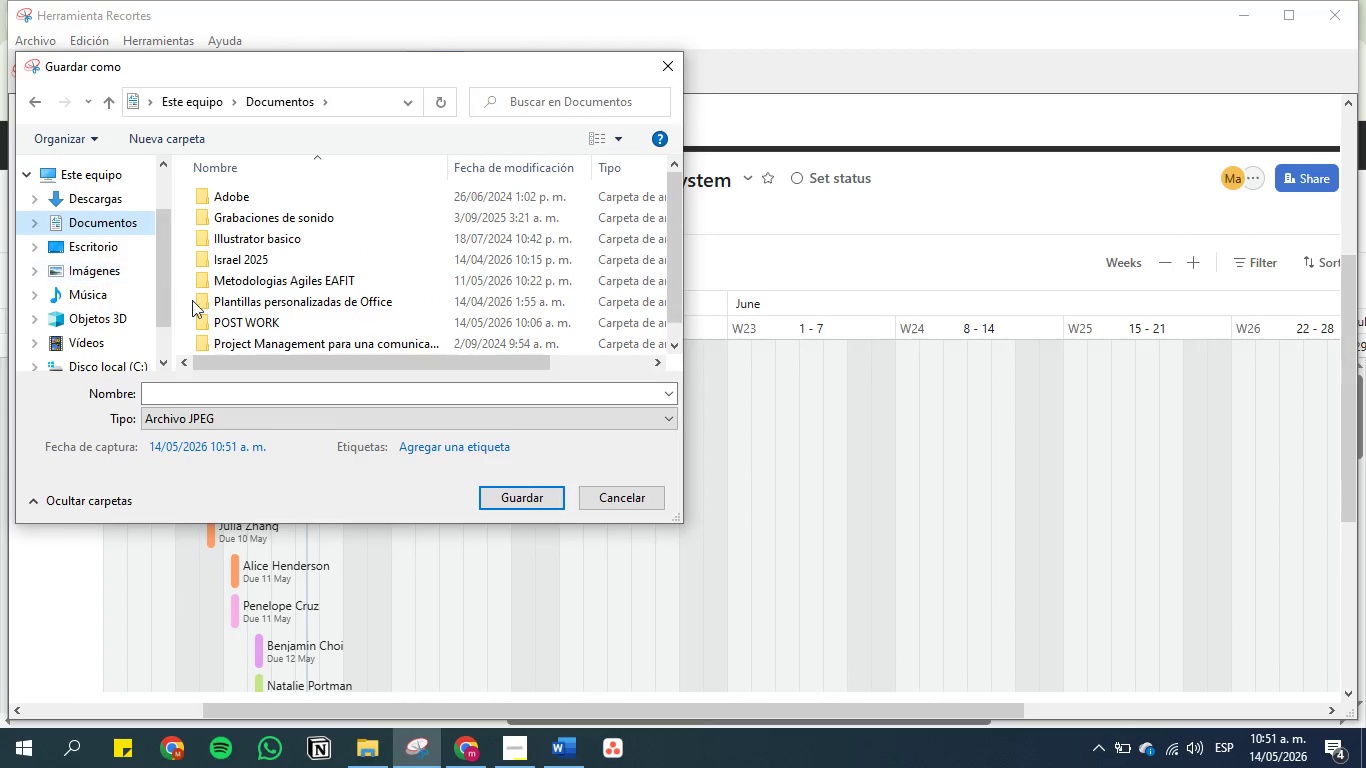 
left_click_drag(start_coordinate=[218, 326], to_coordinate=[221, 320])
 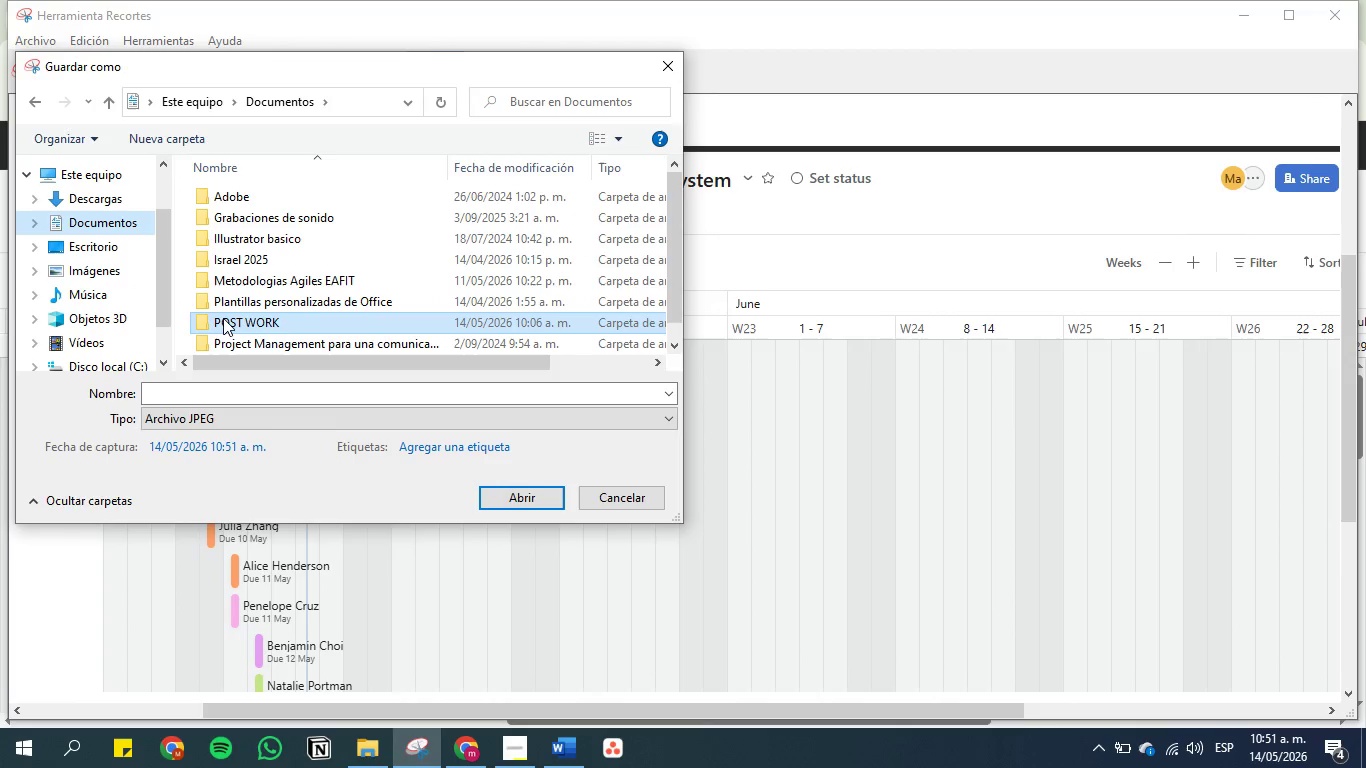 
double_click([223, 318])
 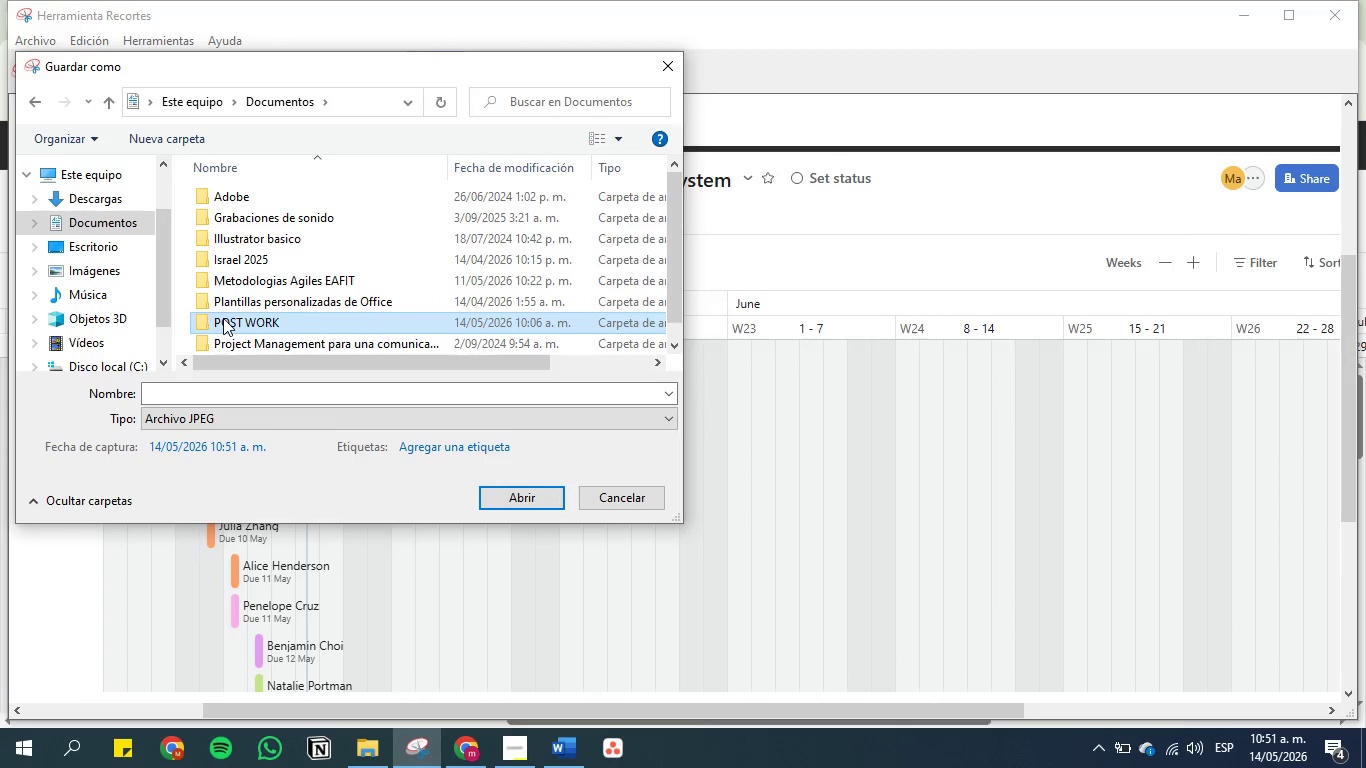 
double_click([223, 318])
 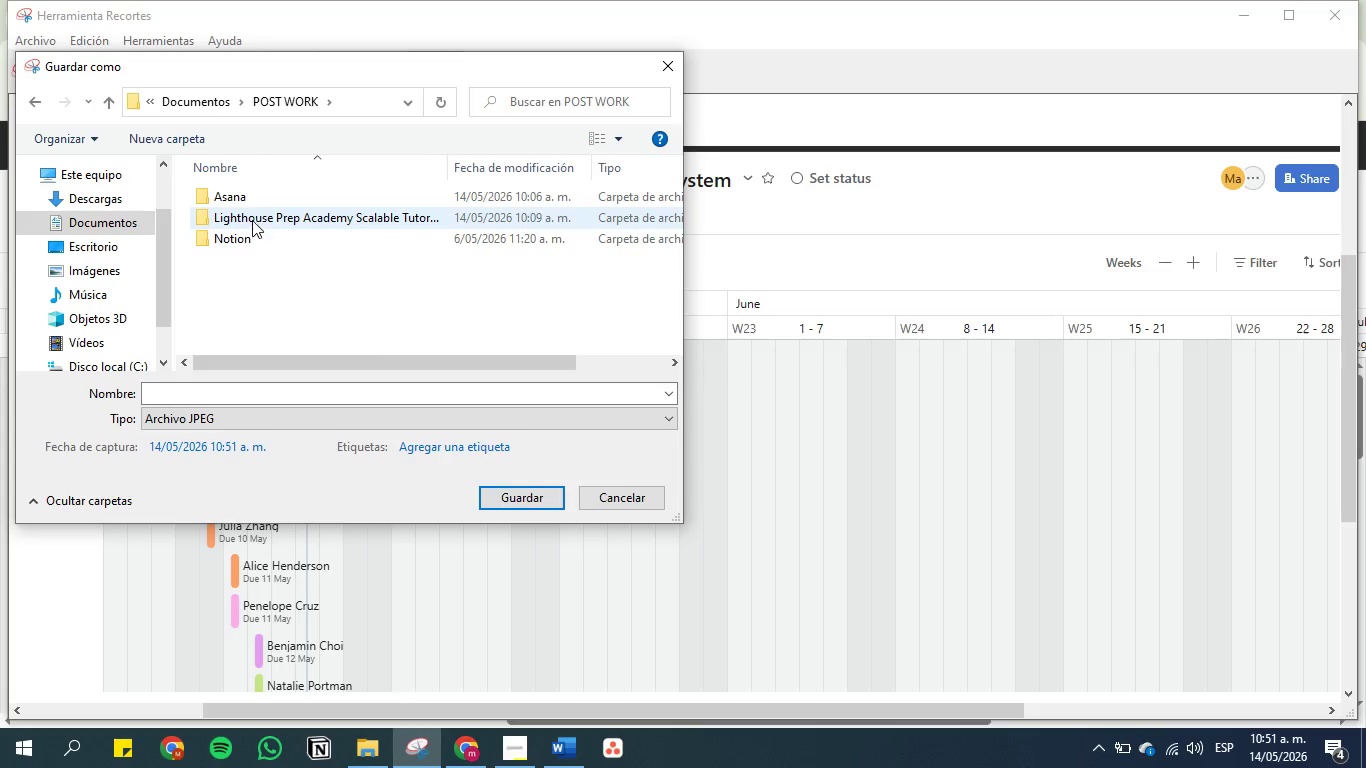 
double_click([253, 213])
 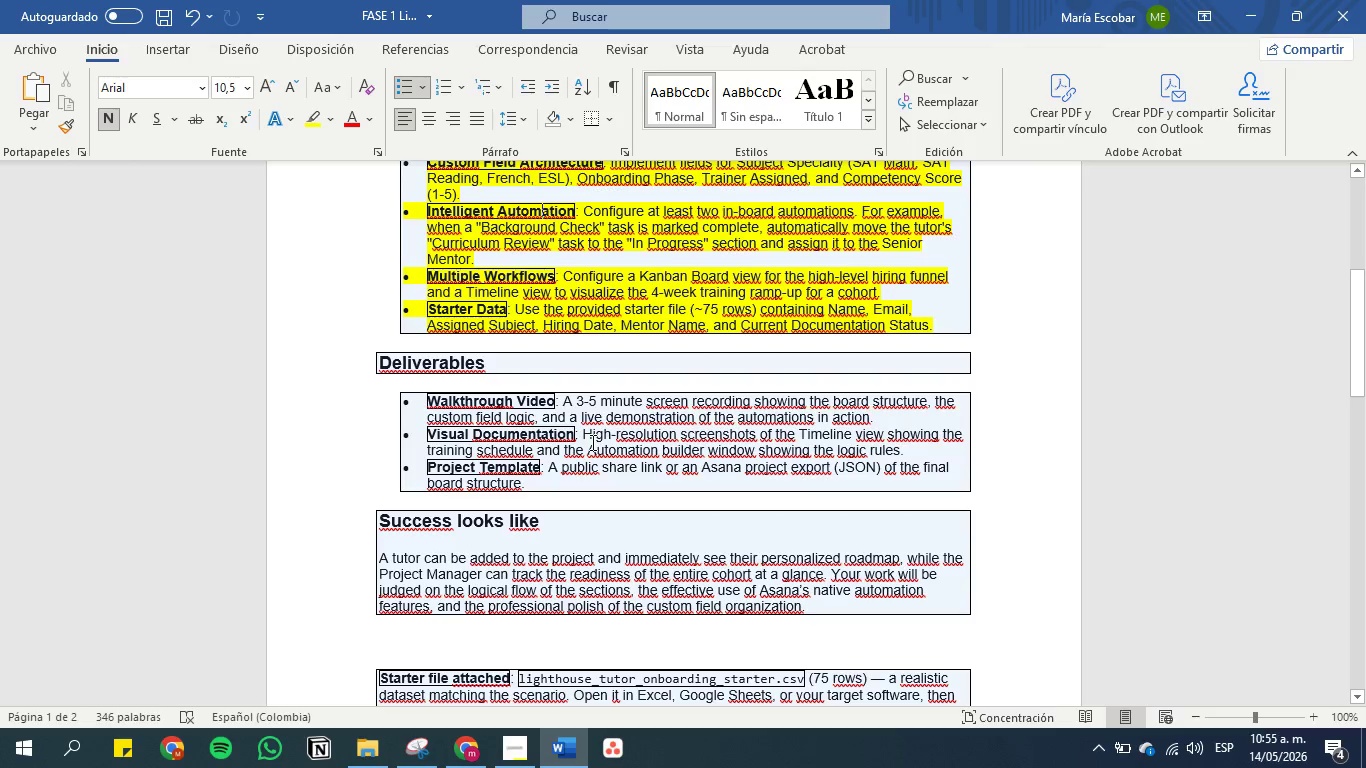 
wait(207.27)
 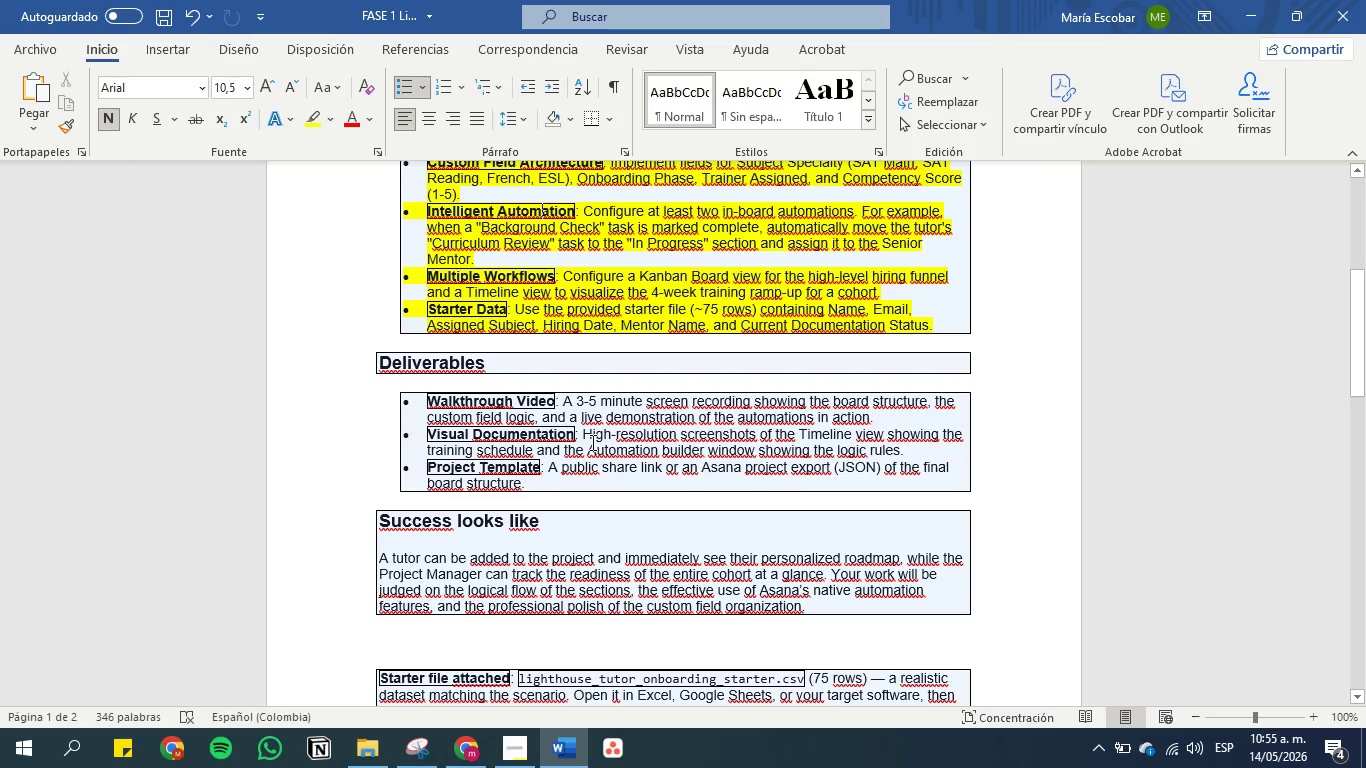 
left_click_drag(start_coordinate=[534, 451], to_coordinate=[435, 427])
 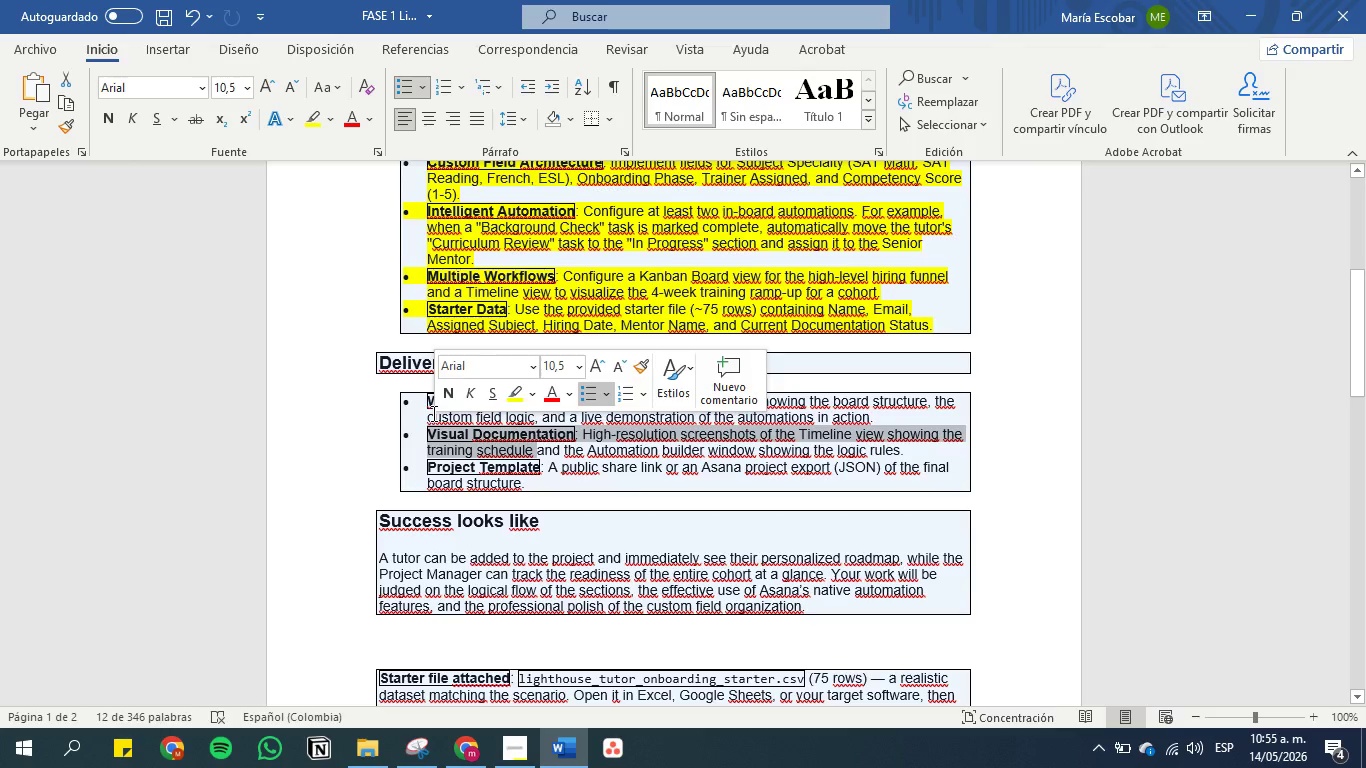 
key(Control+C)
 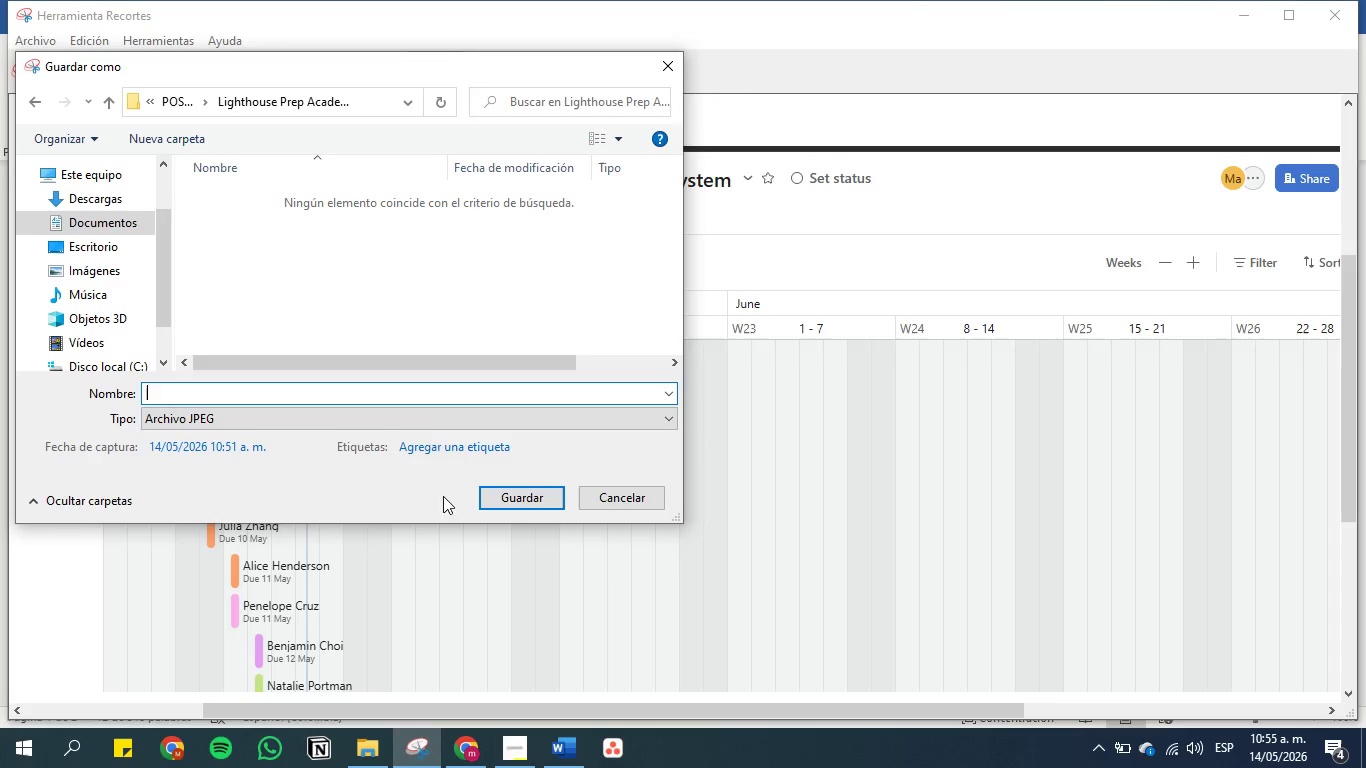 
left_click([423, 395])
 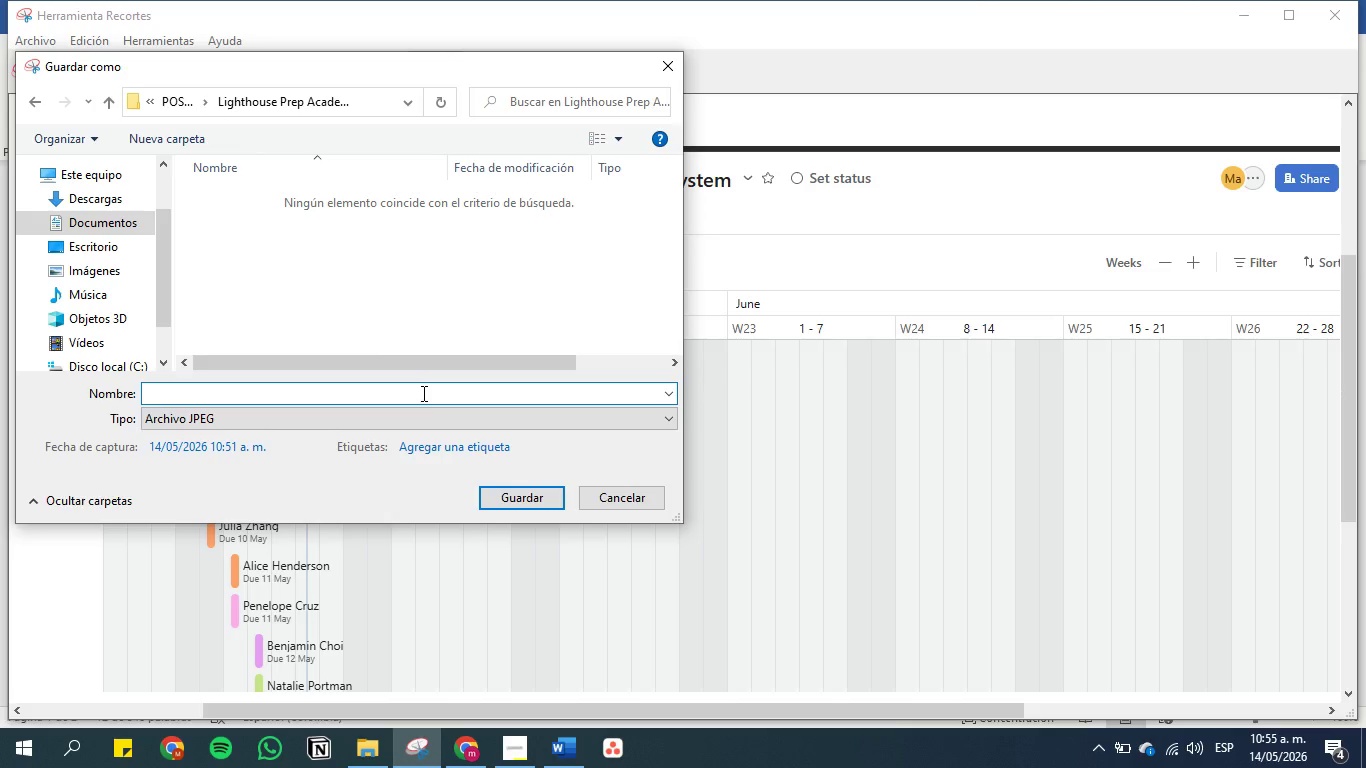 
key(Control+V)
 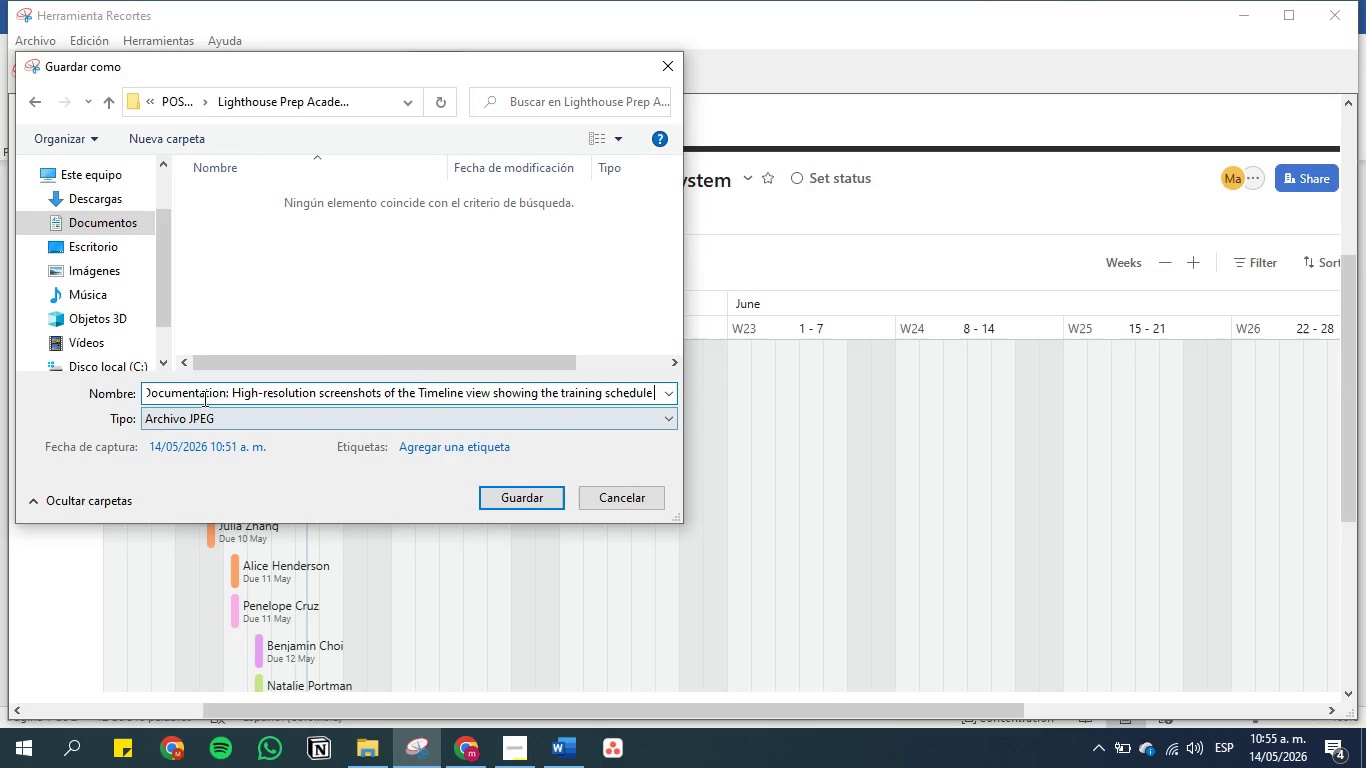 
left_click([228, 389])
 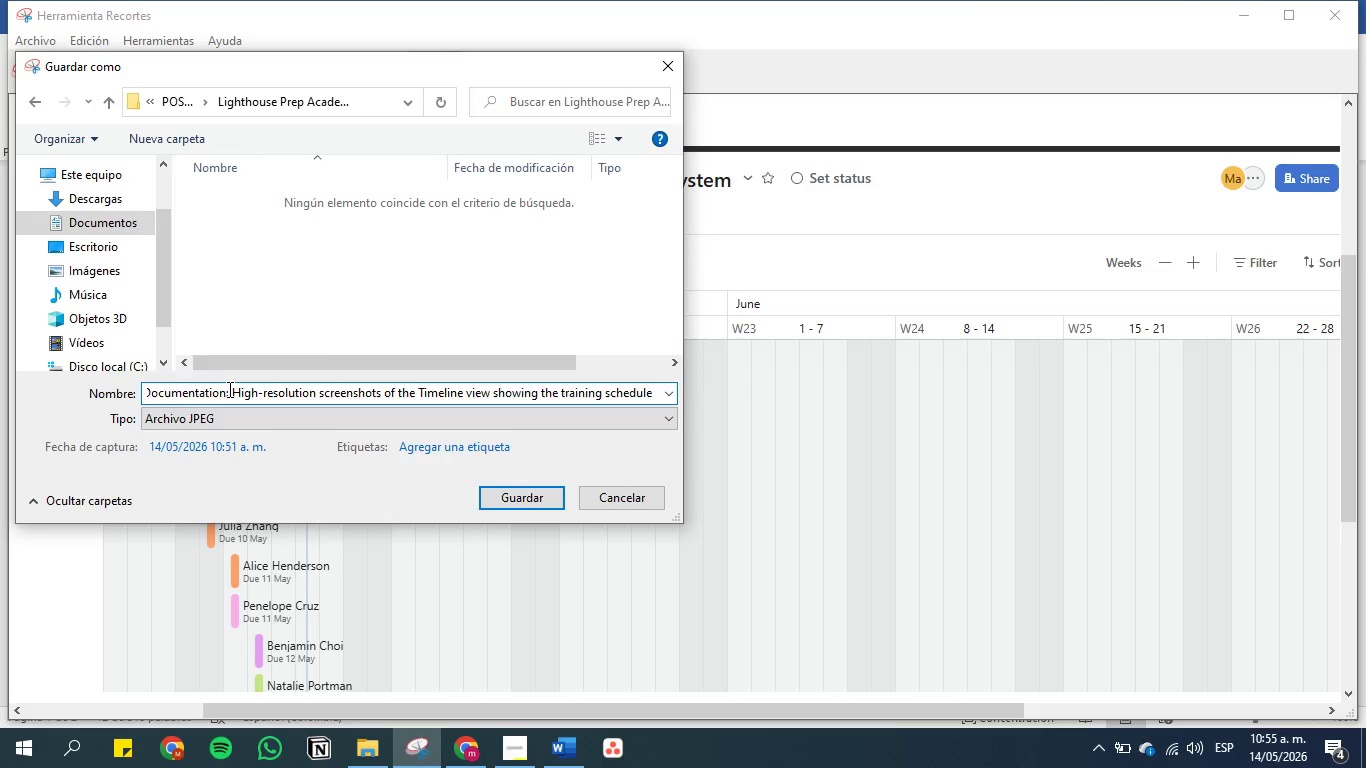 
key(Backspace)
 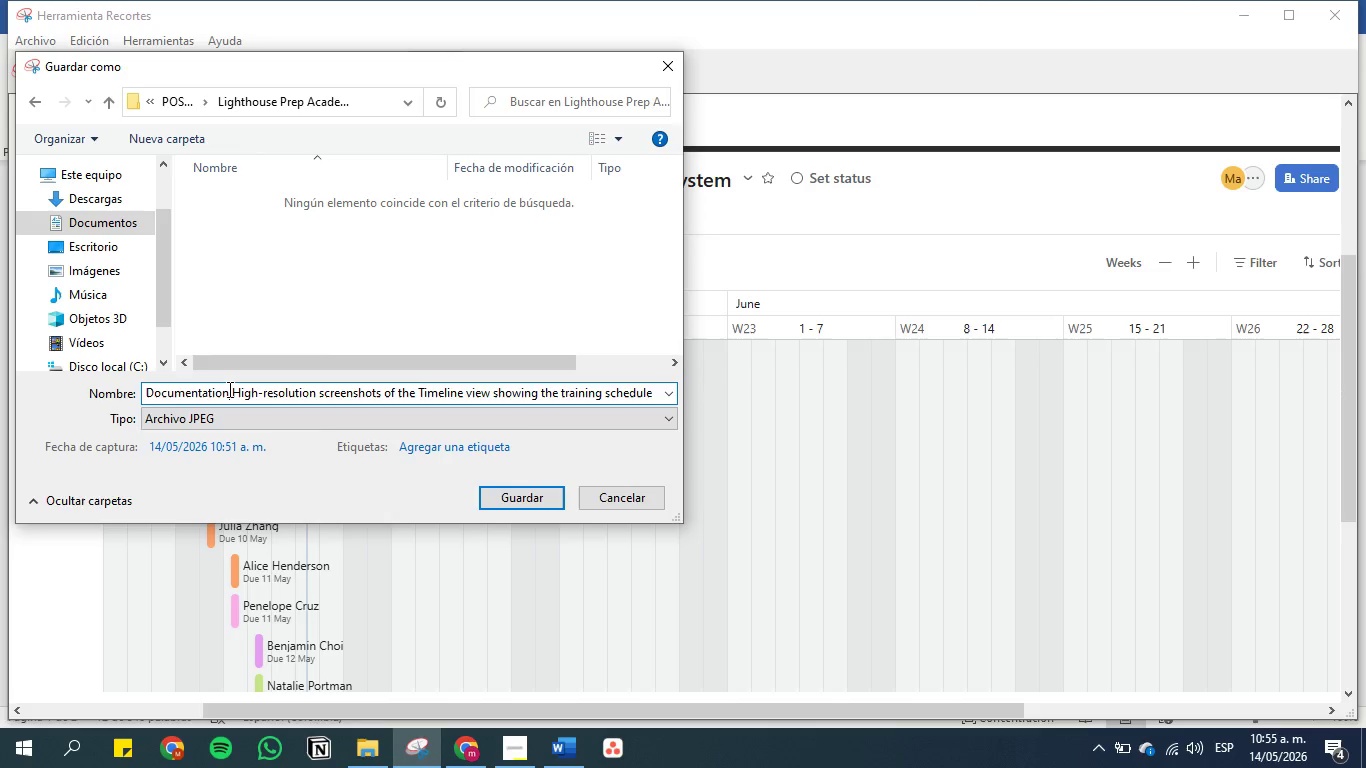 
hold_key(key=ArrowLeft, duration=1.39)
 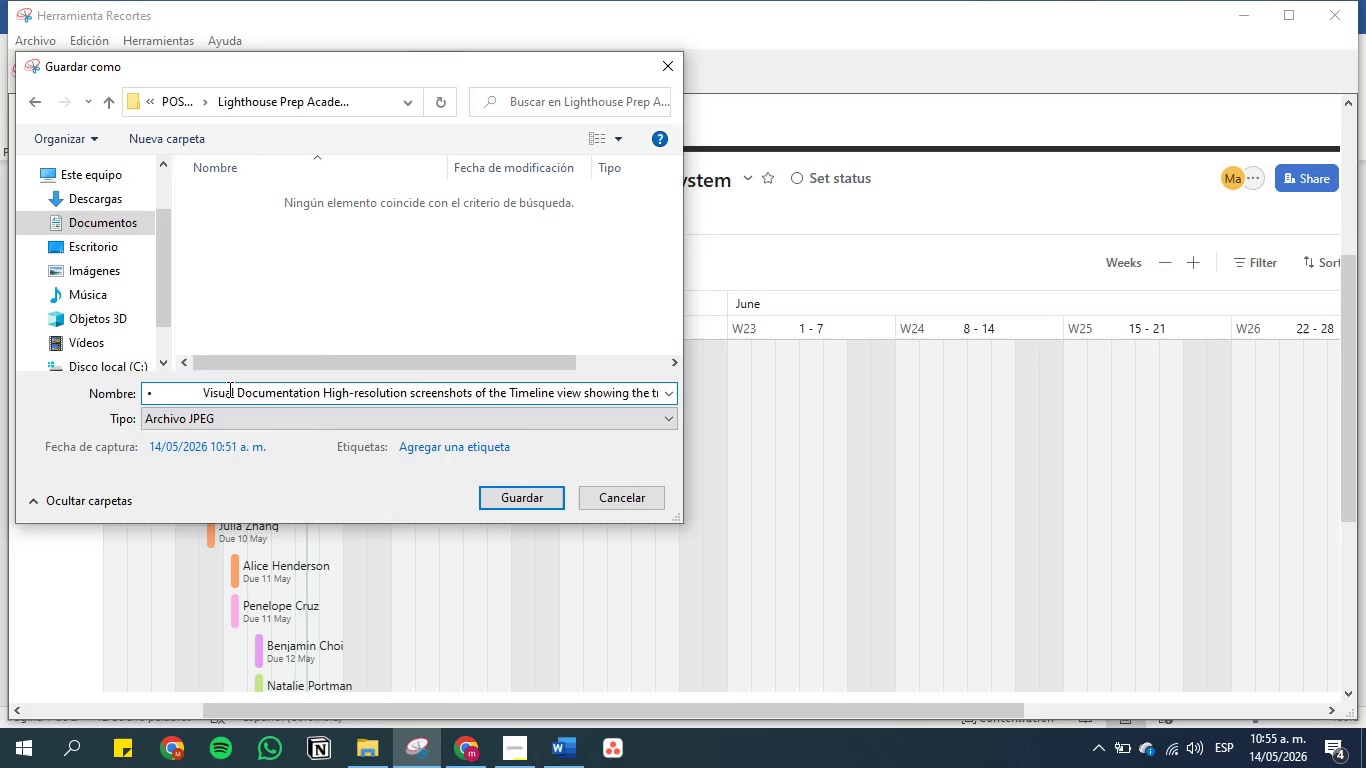 
key(ArrowLeft)
 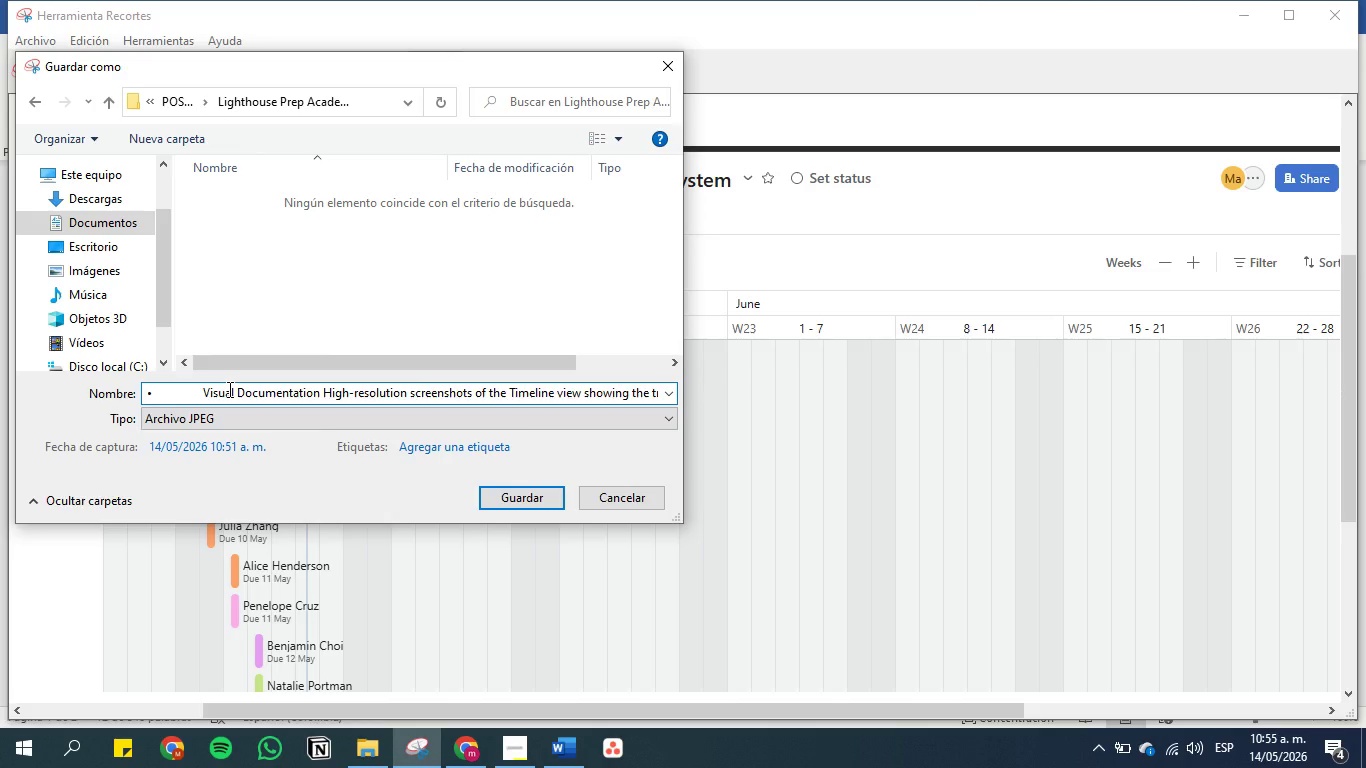 
key(ArrowLeft)
 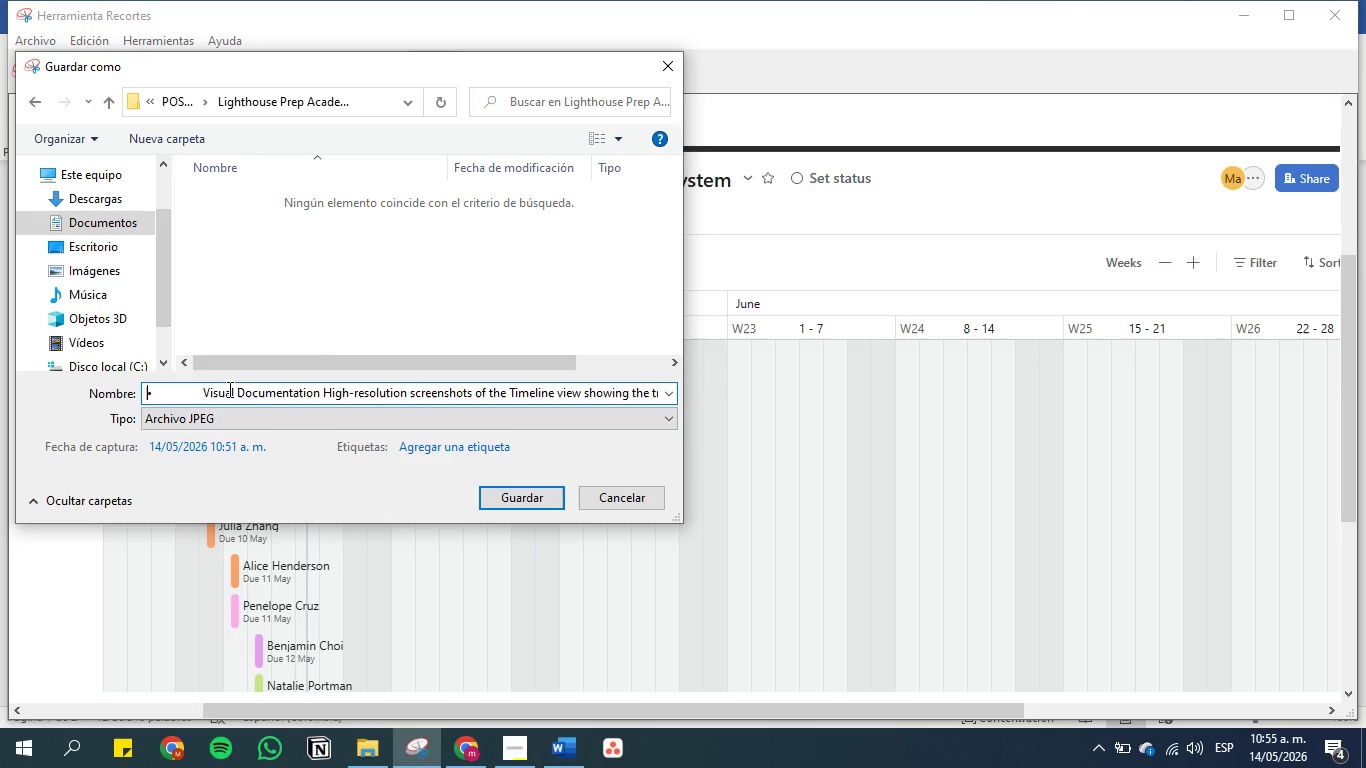 
key(ArrowRight)
 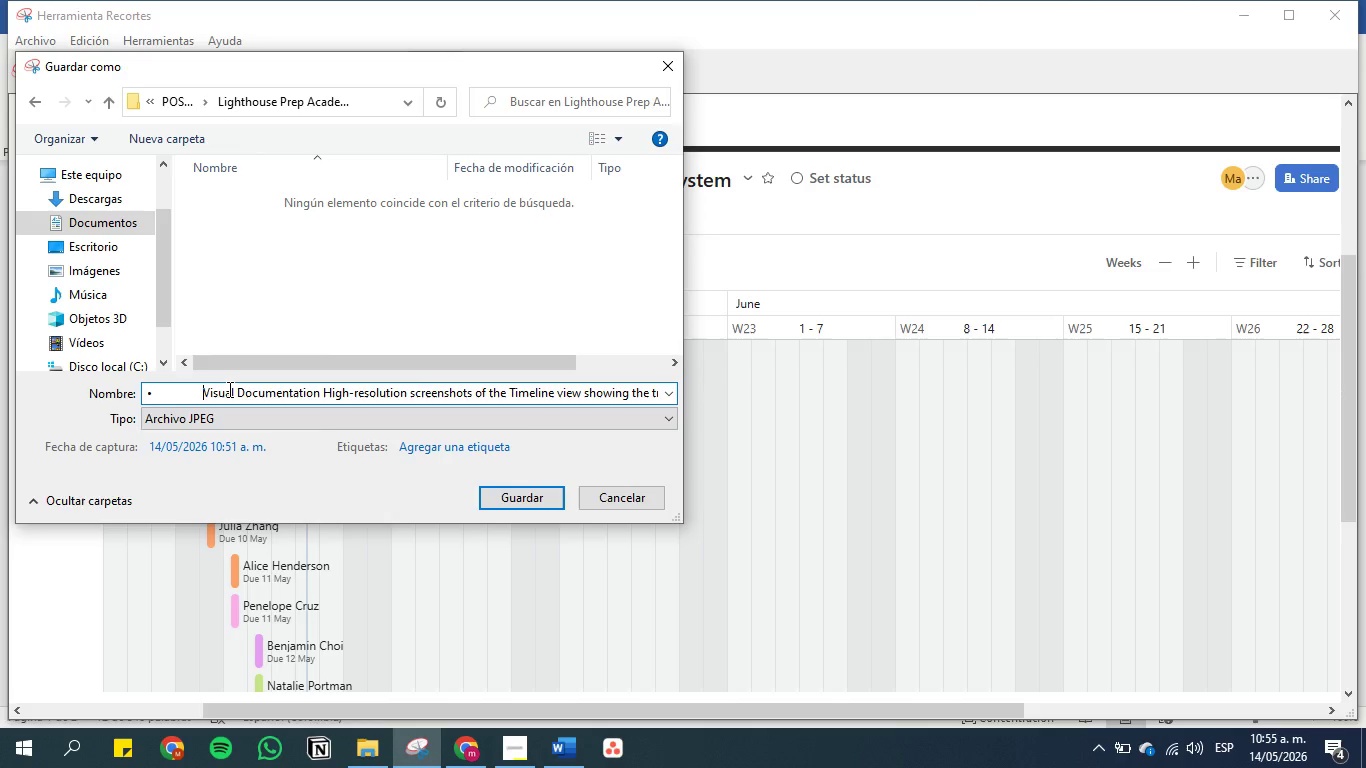 
key(ArrowRight)
 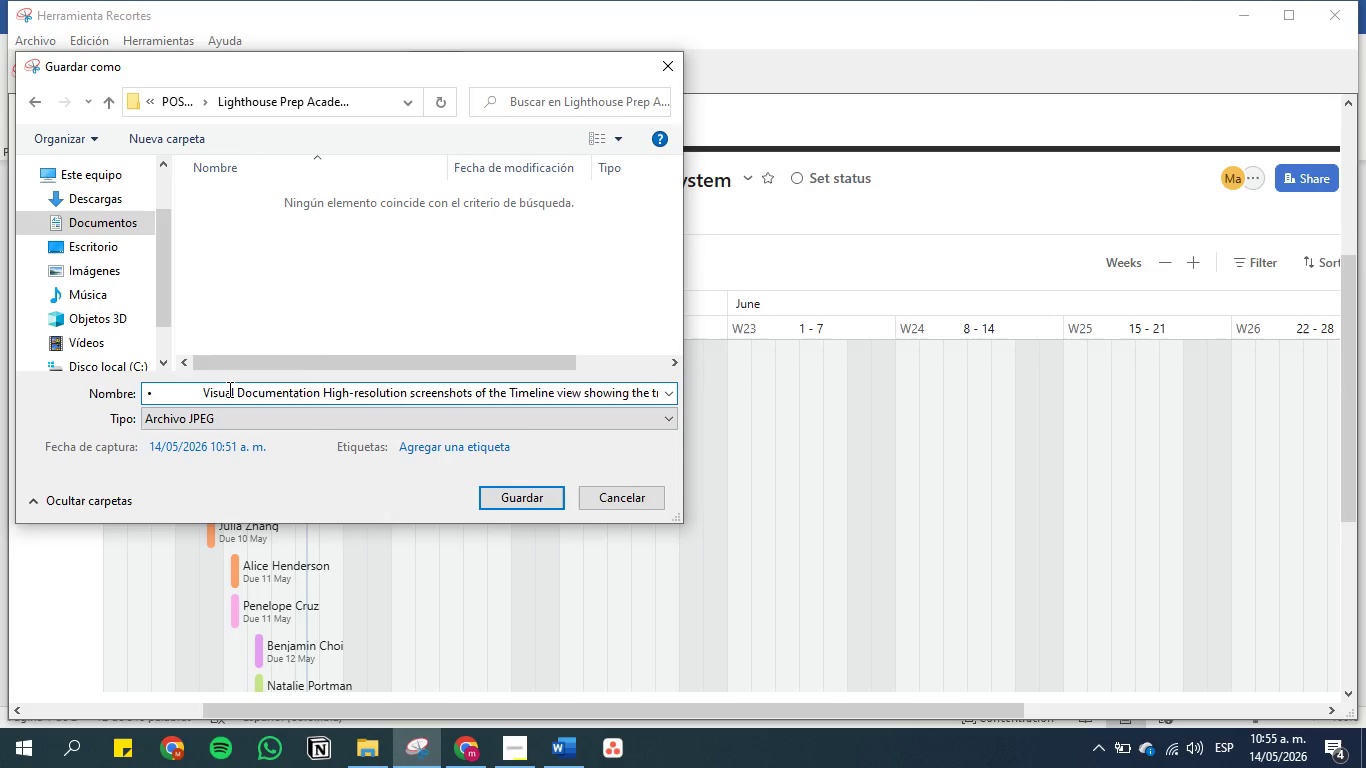 
key(Backspace)
 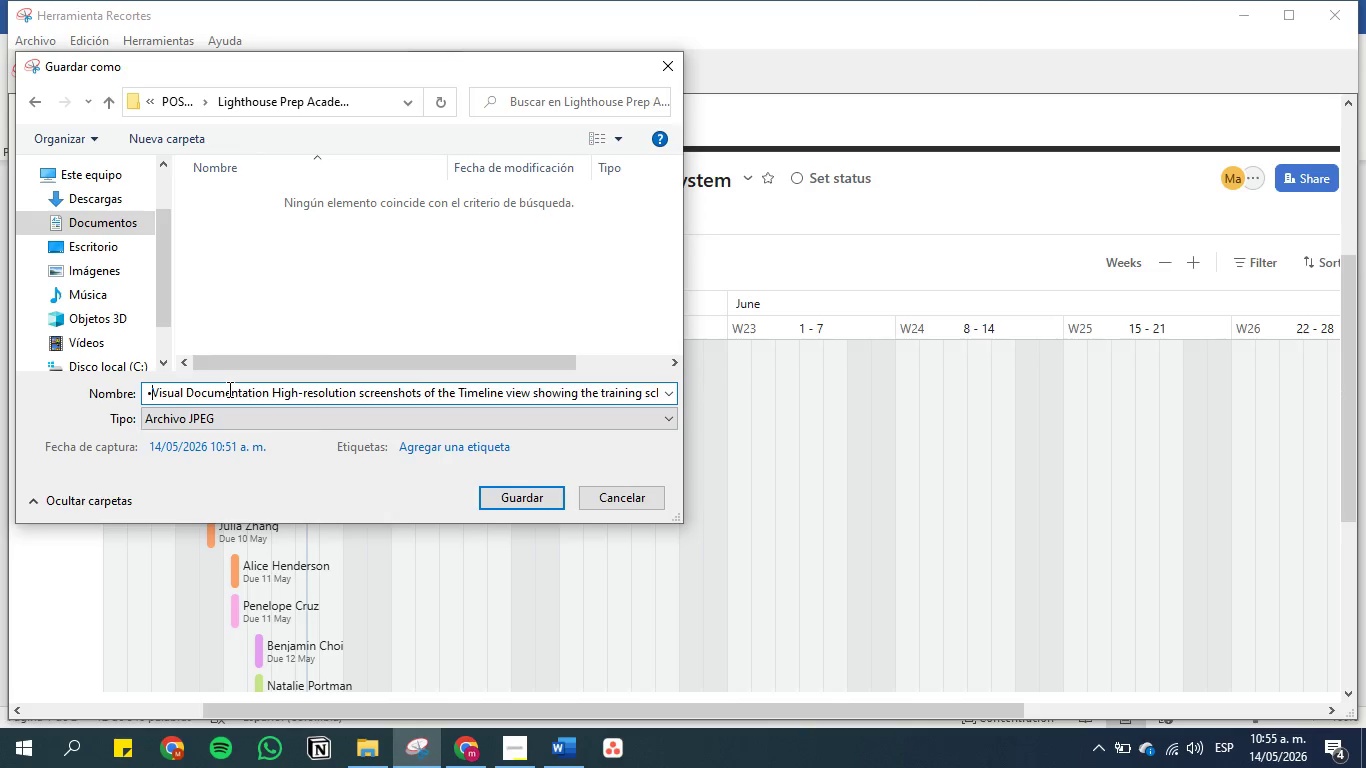 
key(Backspace)
 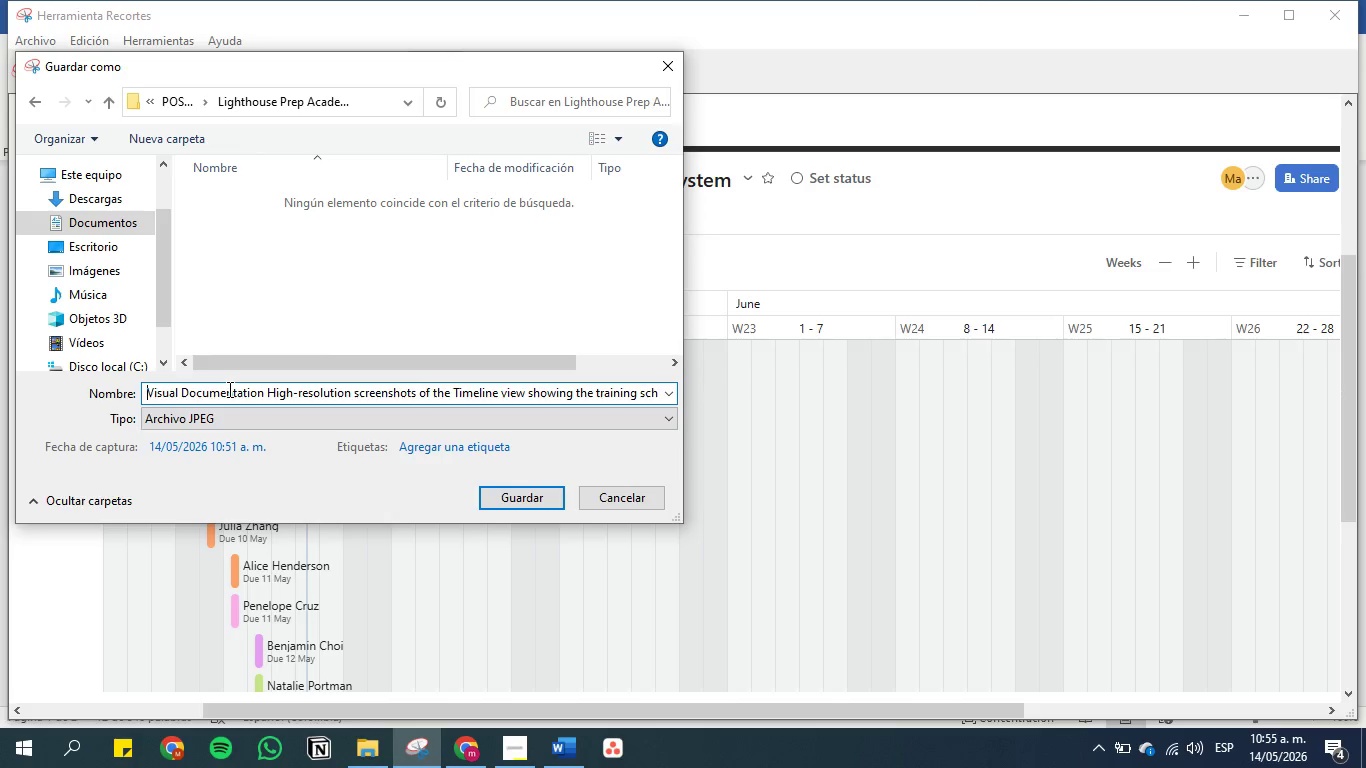 
key(Backspace)
 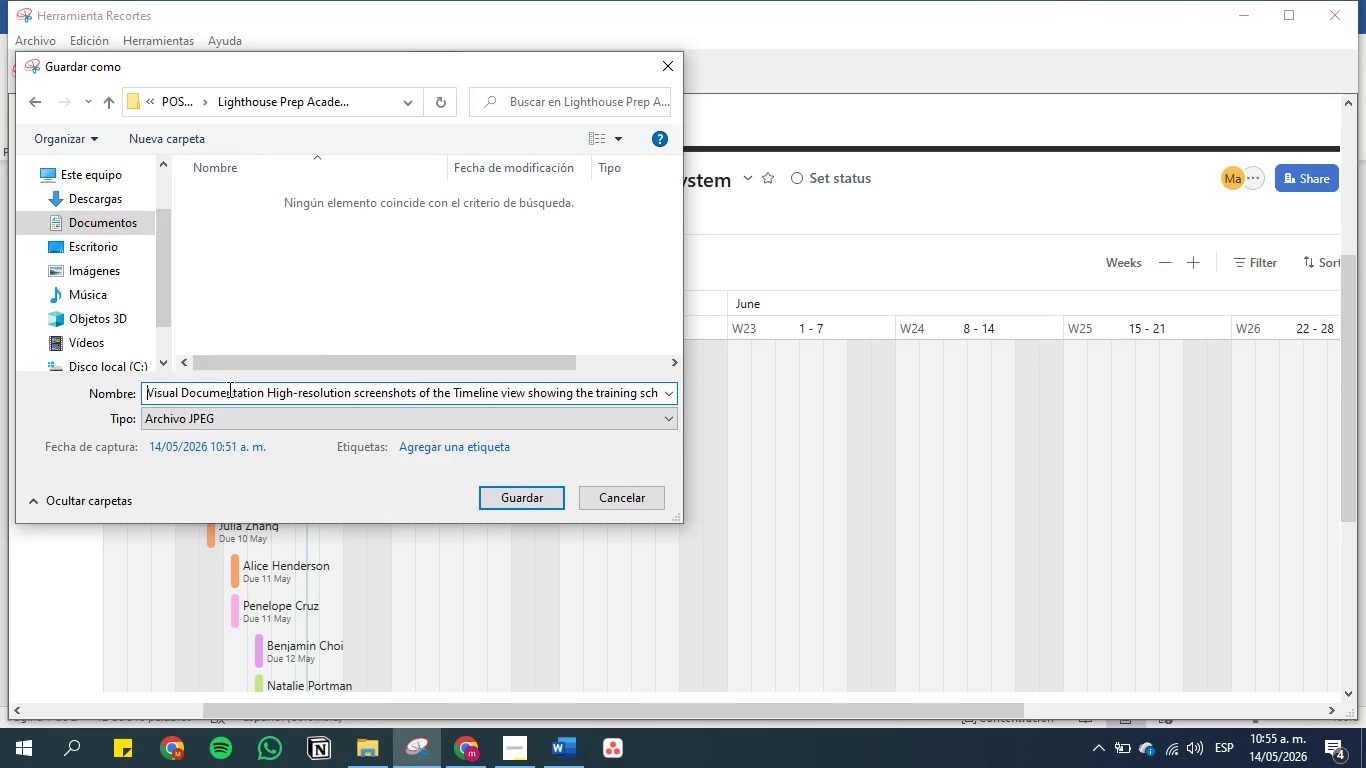 
key(Backspace)
 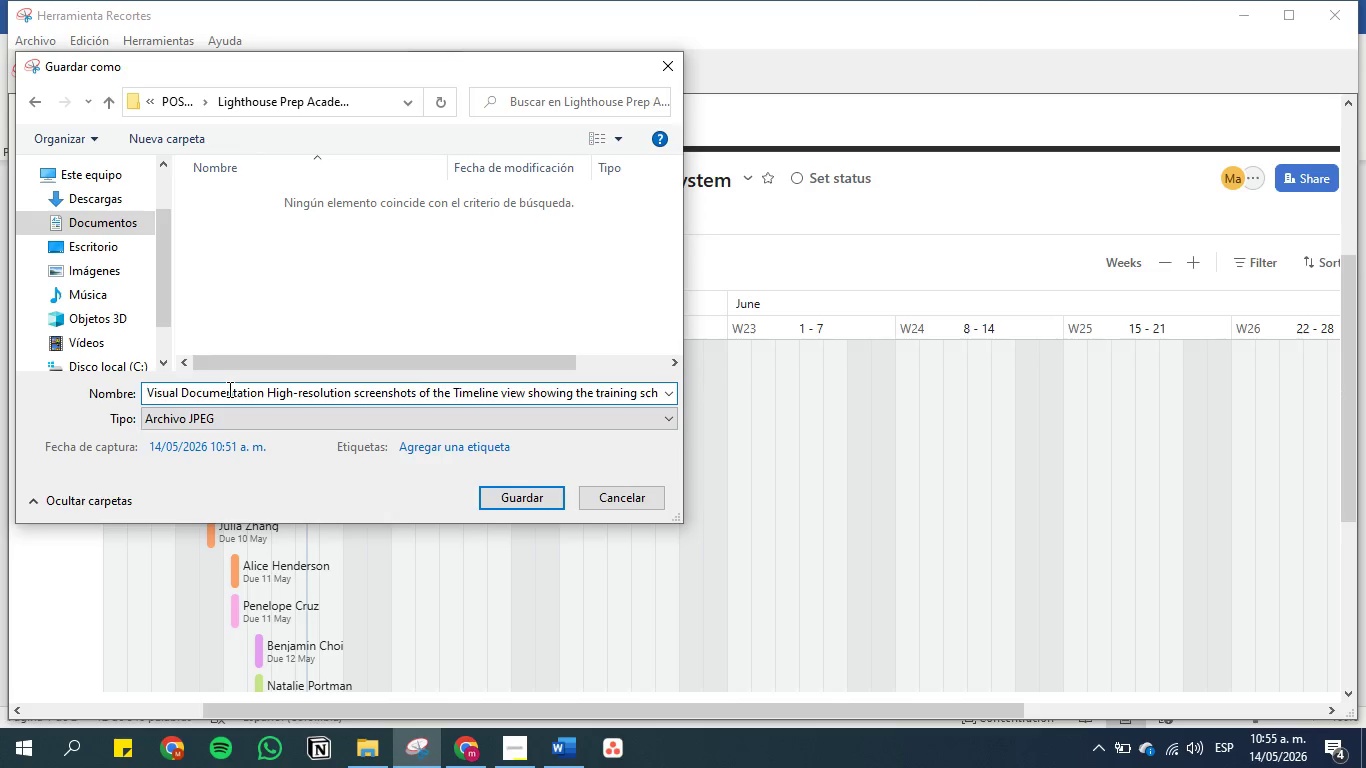 
key(Backspace)
 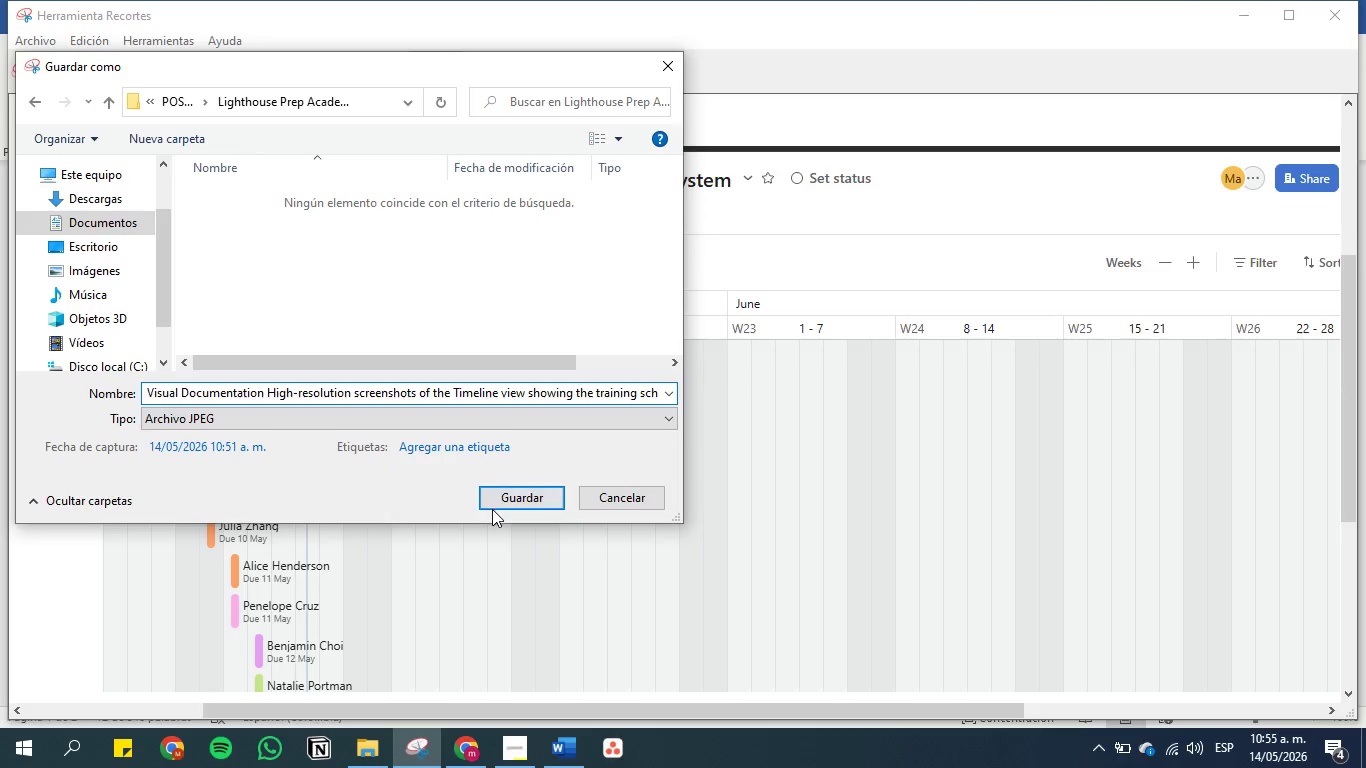 
left_click([497, 498])
 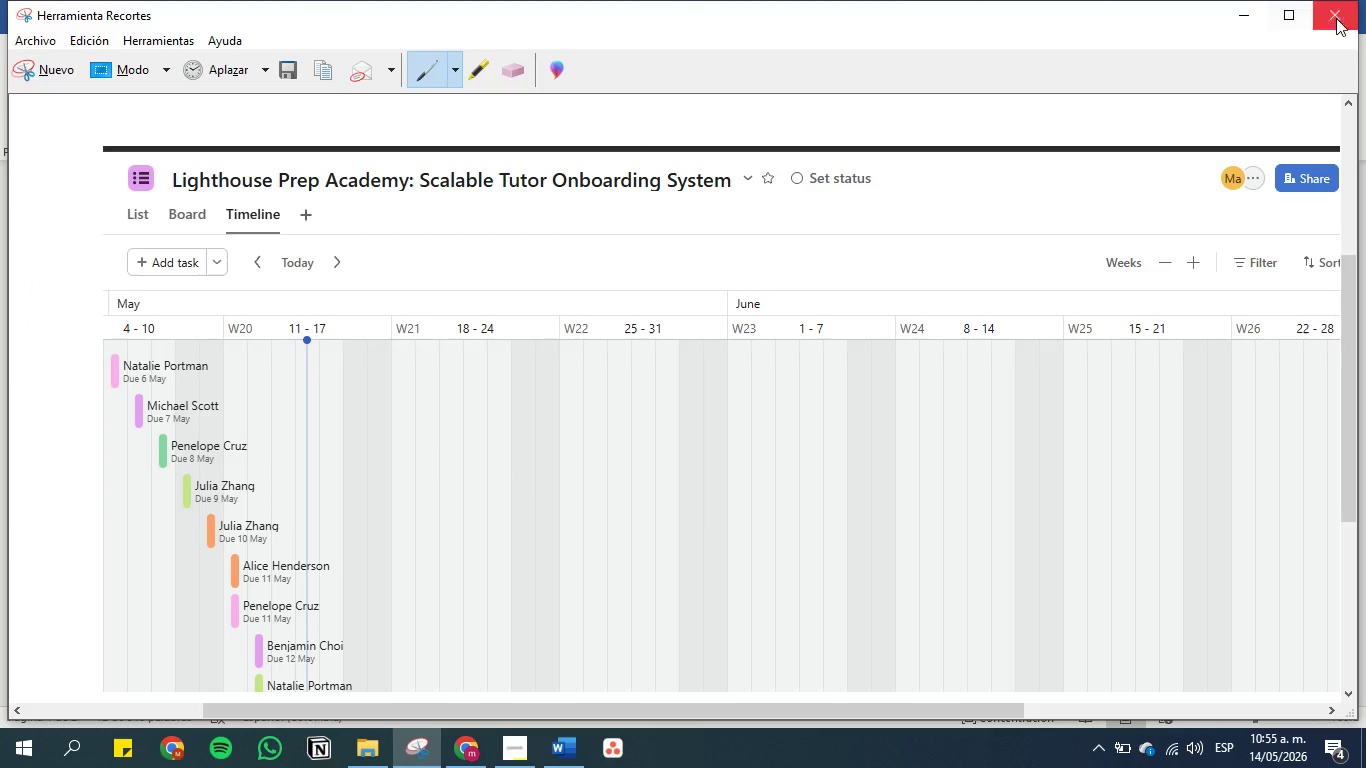 
left_click([1227, 7])
 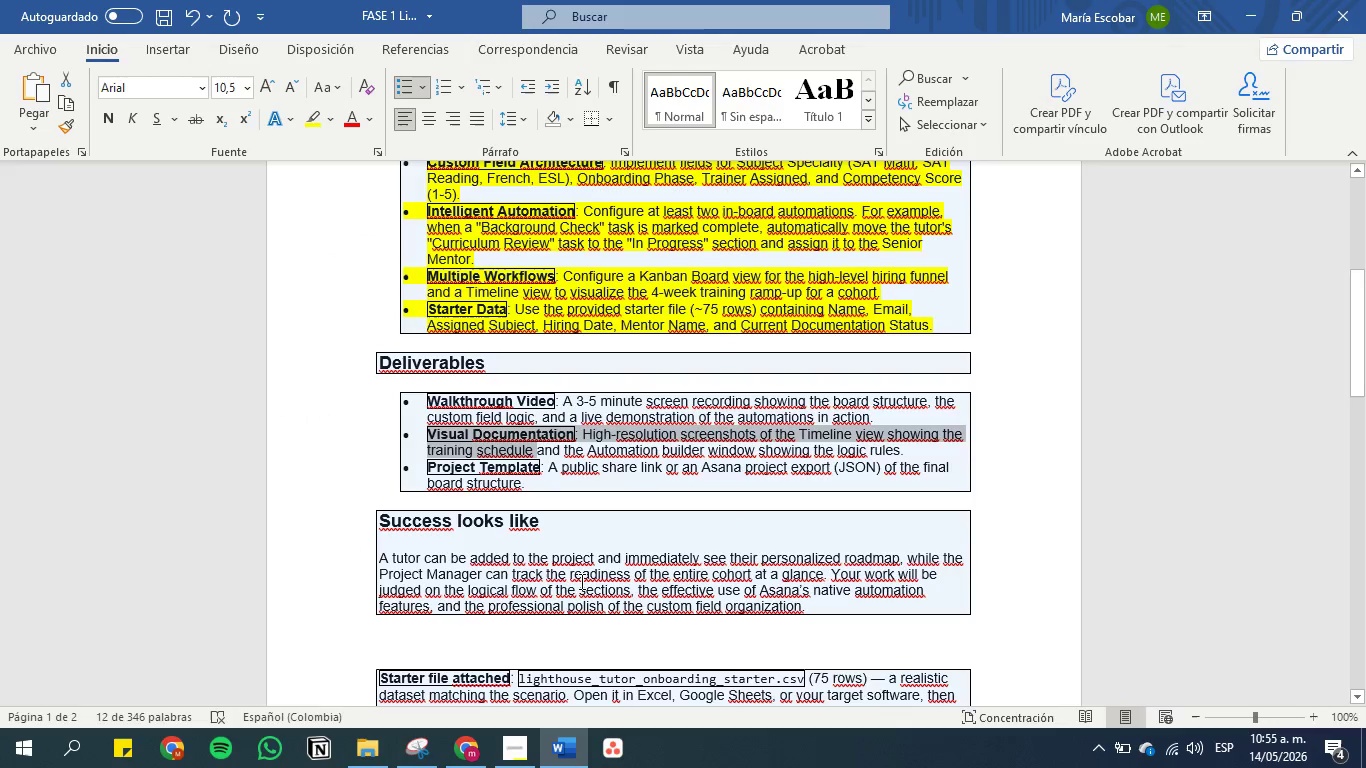 
left_click([463, 752])
 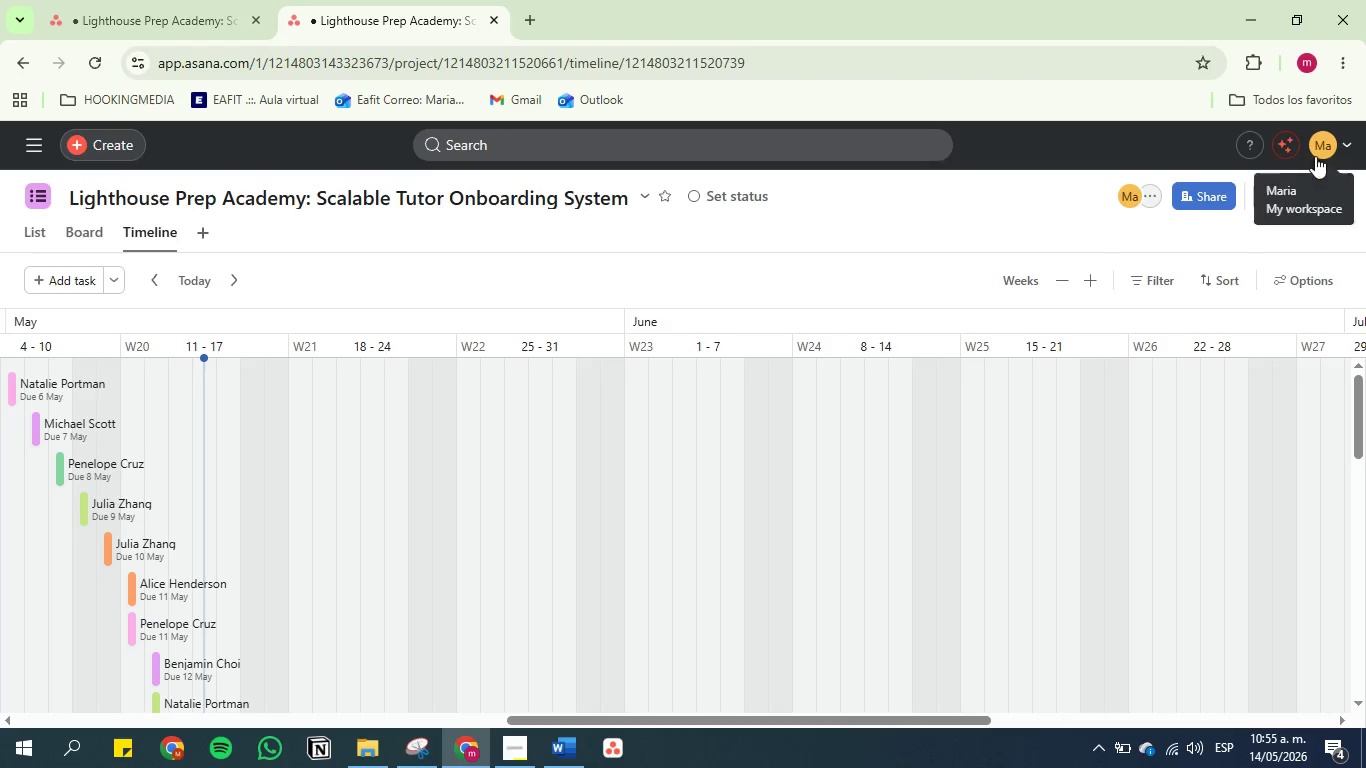 
left_click([1292, 195])
 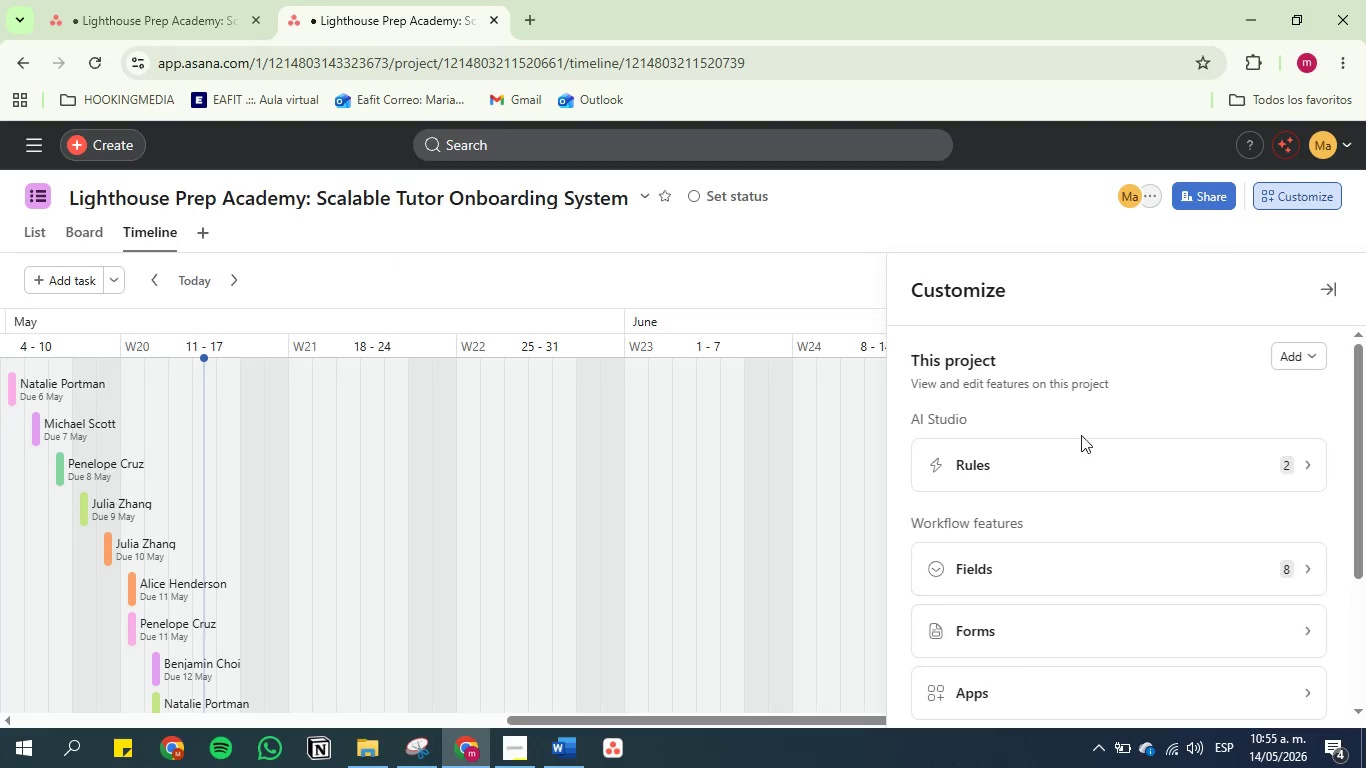 
left_click([1076, 462])
 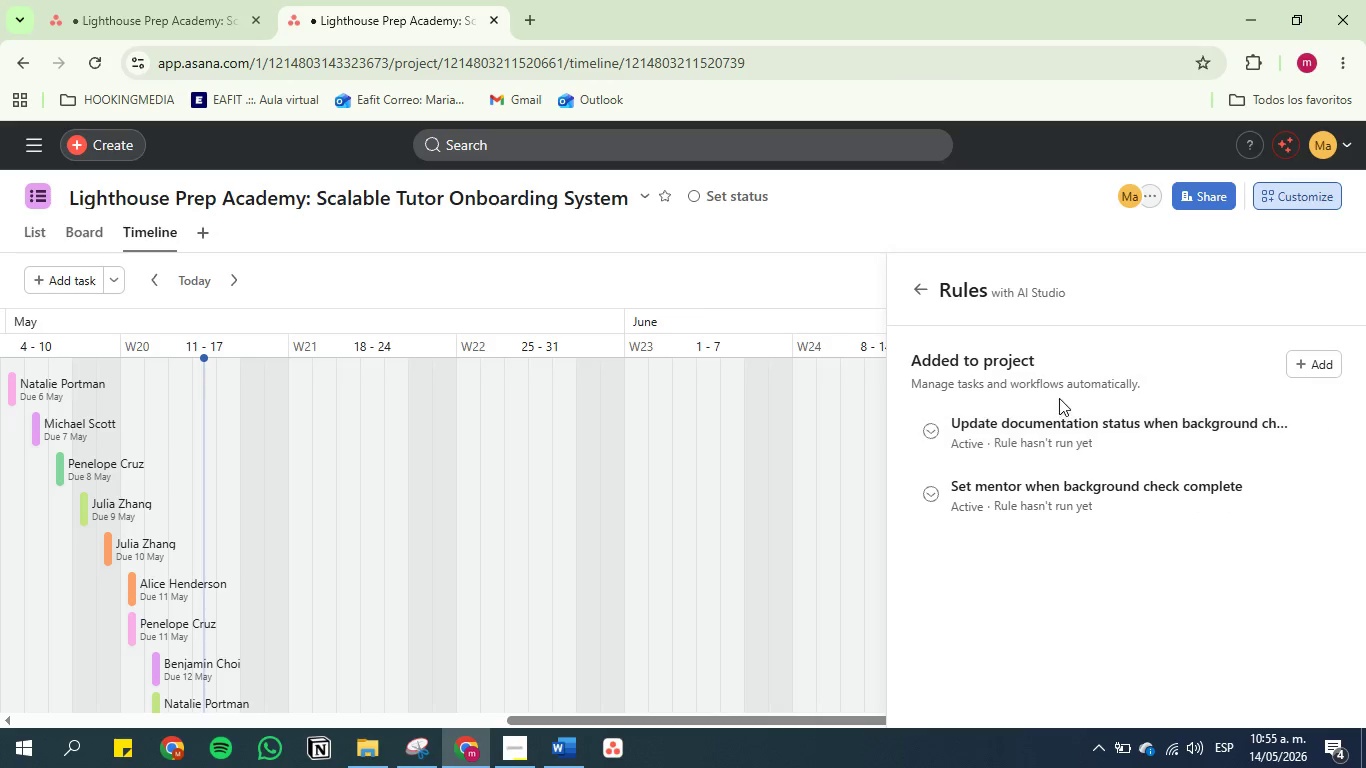 
left_click([1059, 427])
 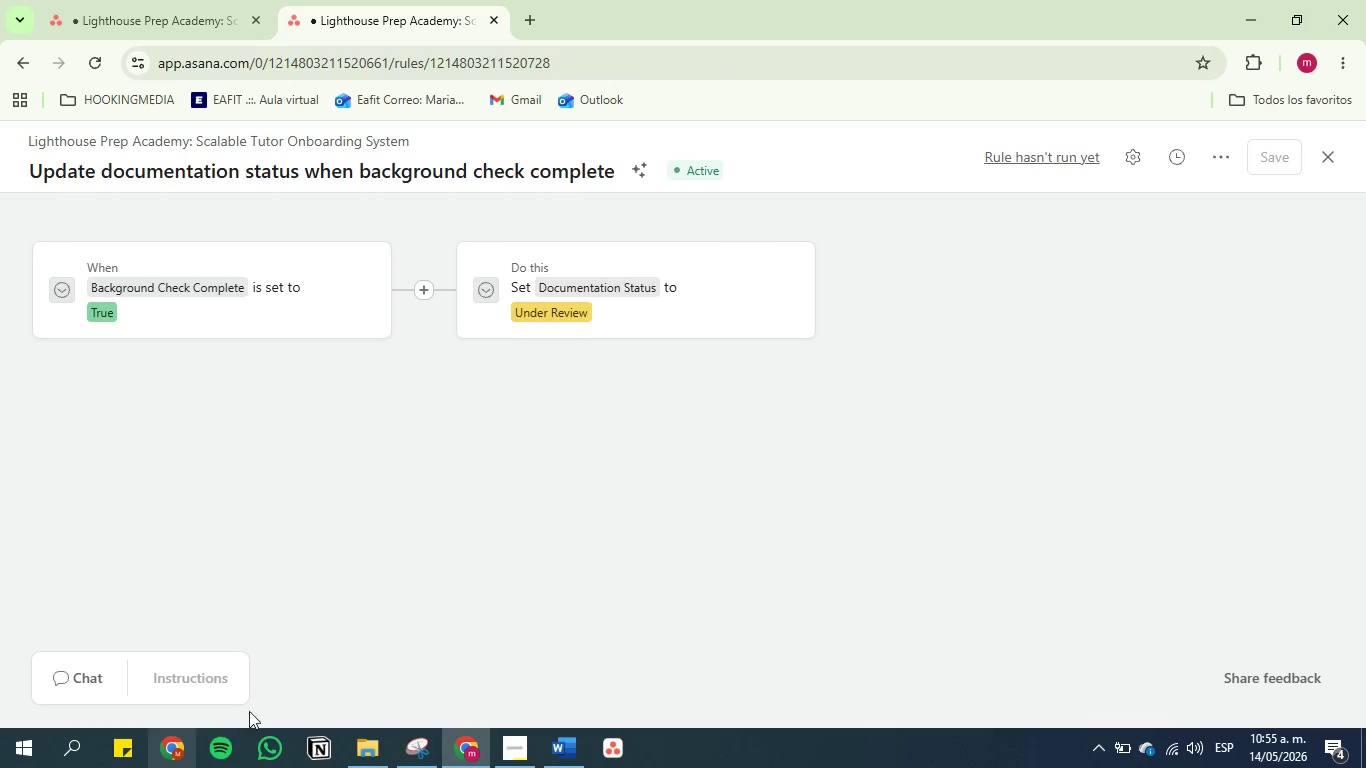 
left_click([417, 753])
 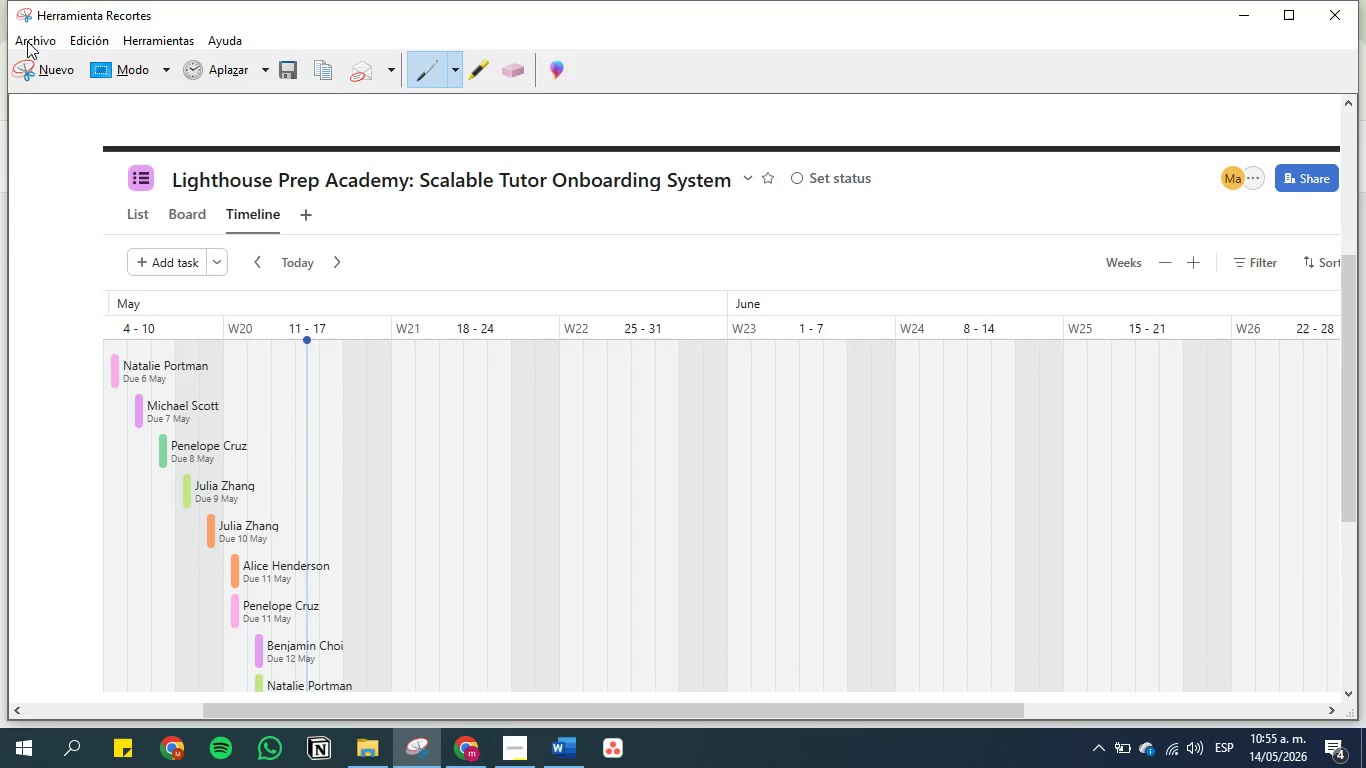 
left_click([25, 68])
 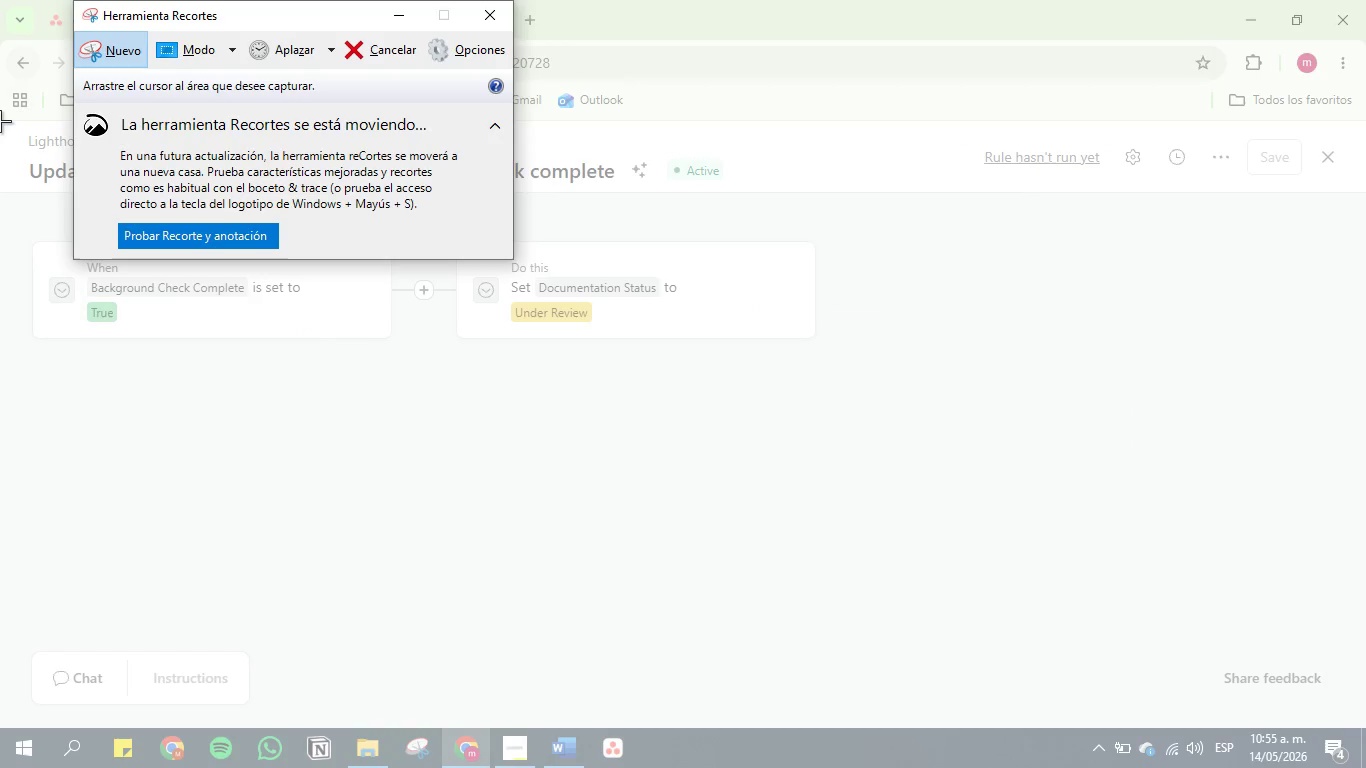 
left_click_drag(start_coordinate=[0, 119], to_coordinate=[886, 491])
 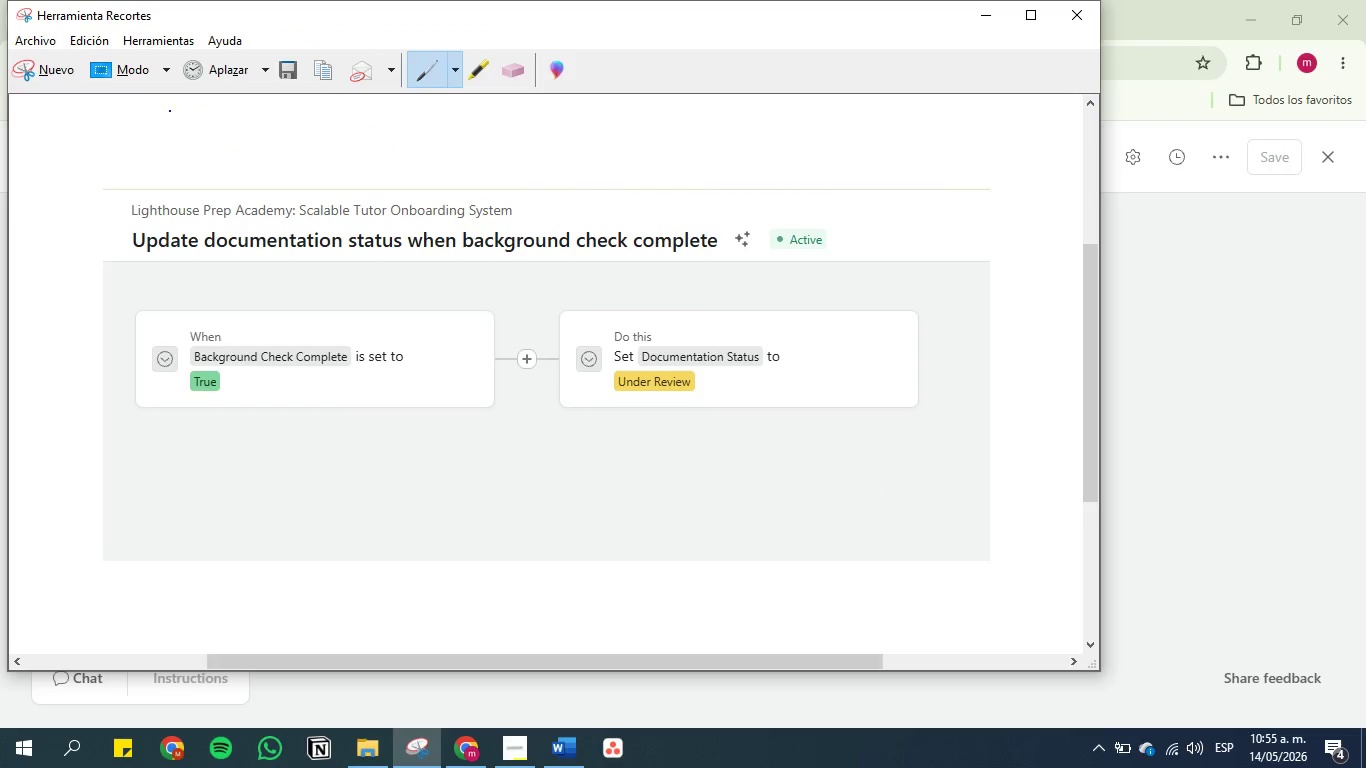 
left_click([288, 68])
 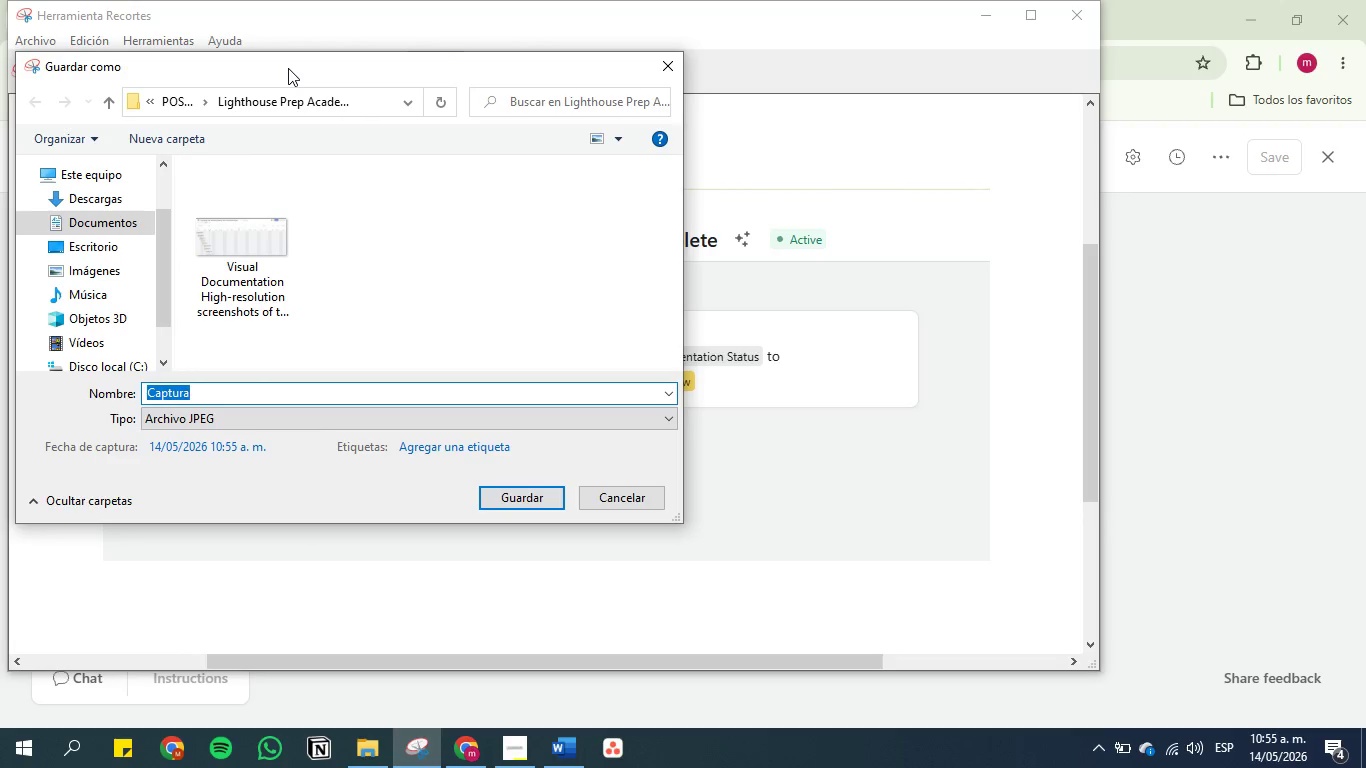 
key(Backspace)
 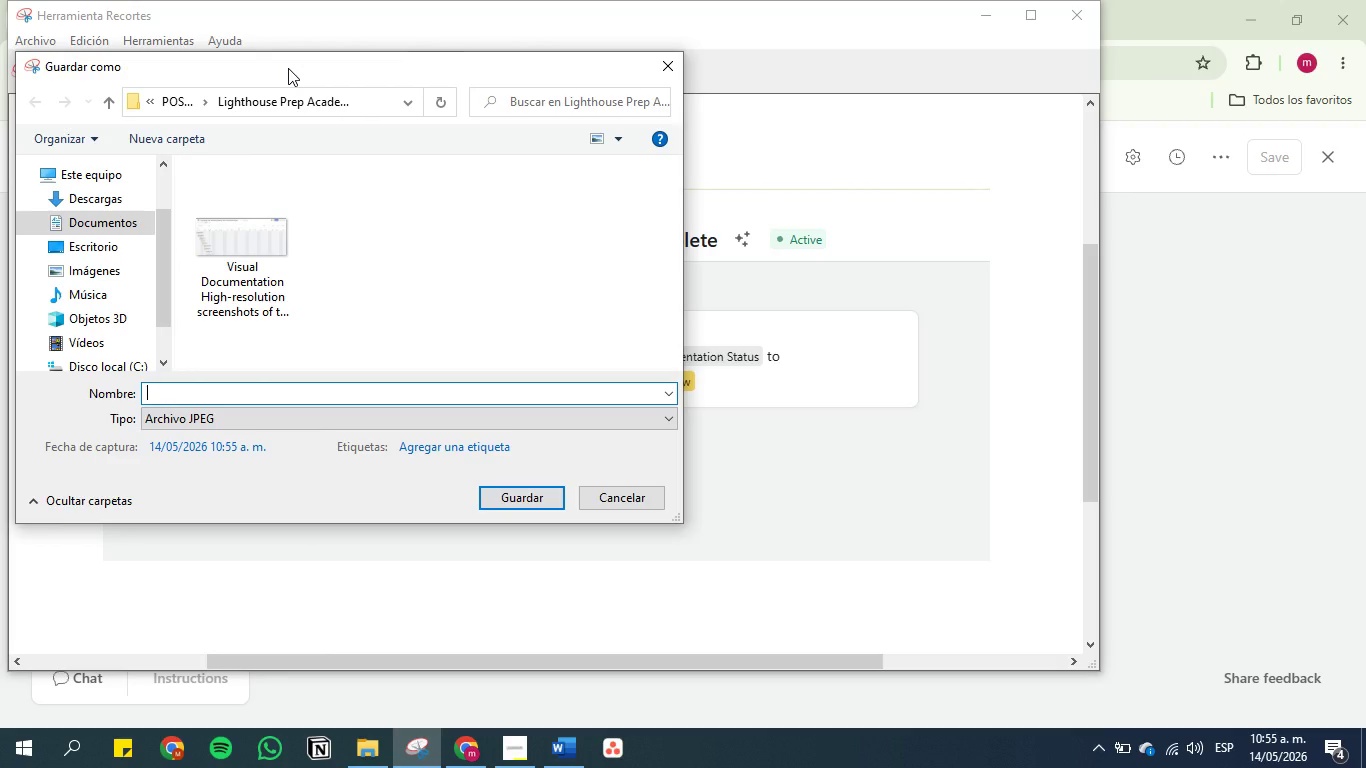 
key(1)
 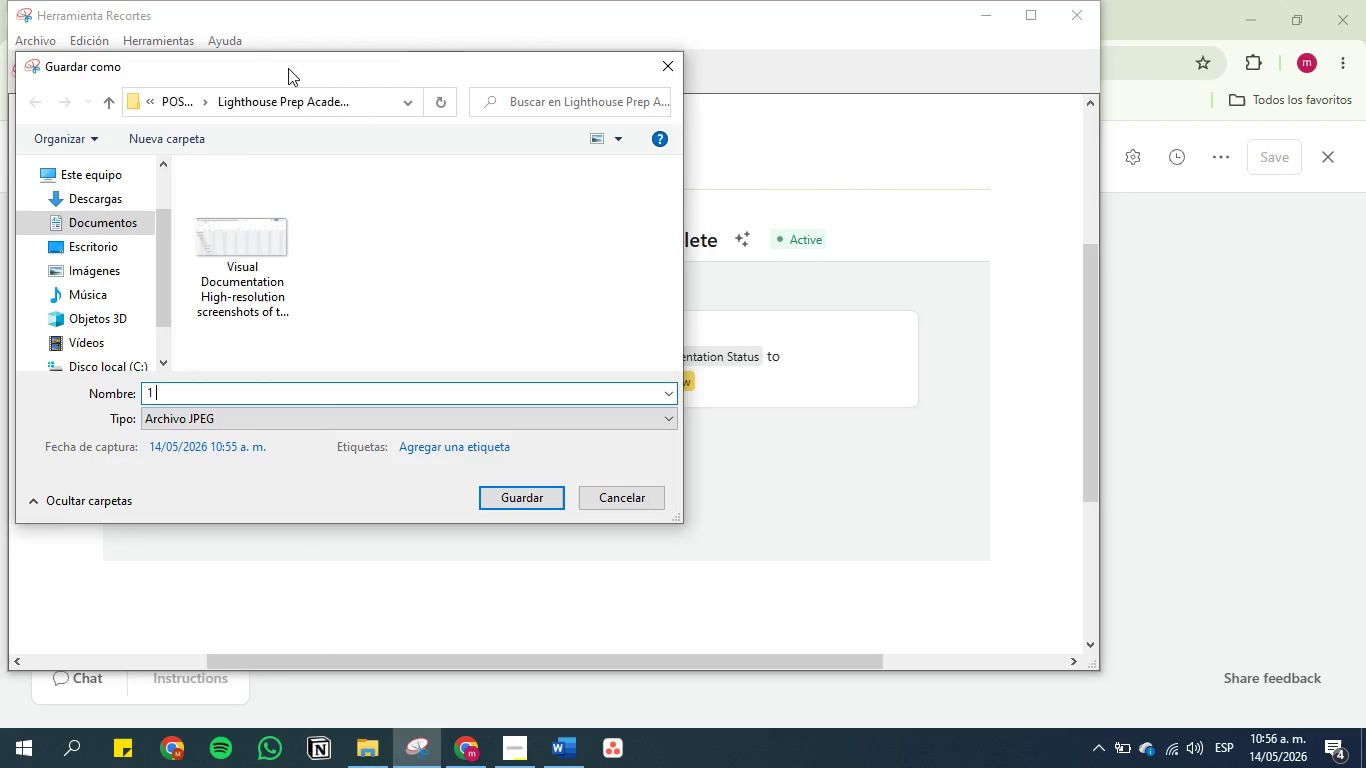 
key(Space)
 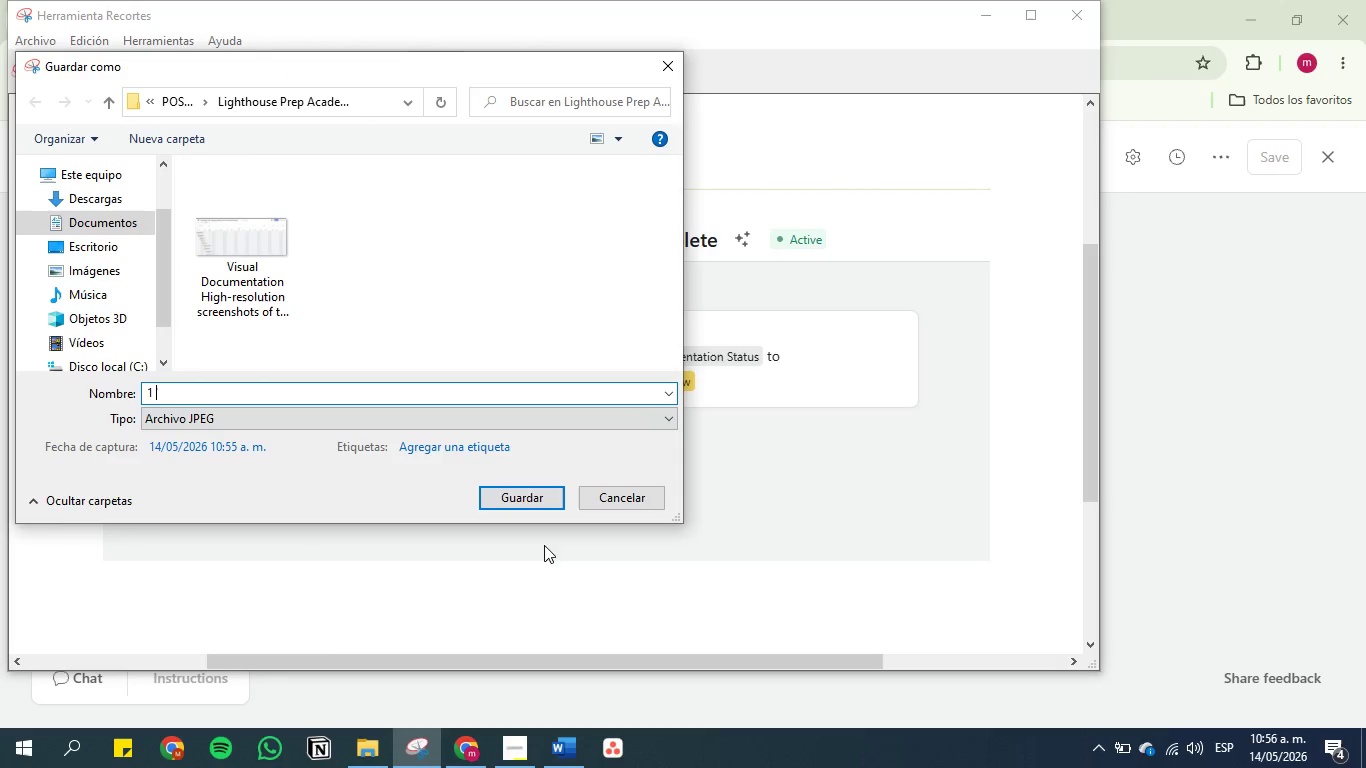 
left_click([572, 750])
 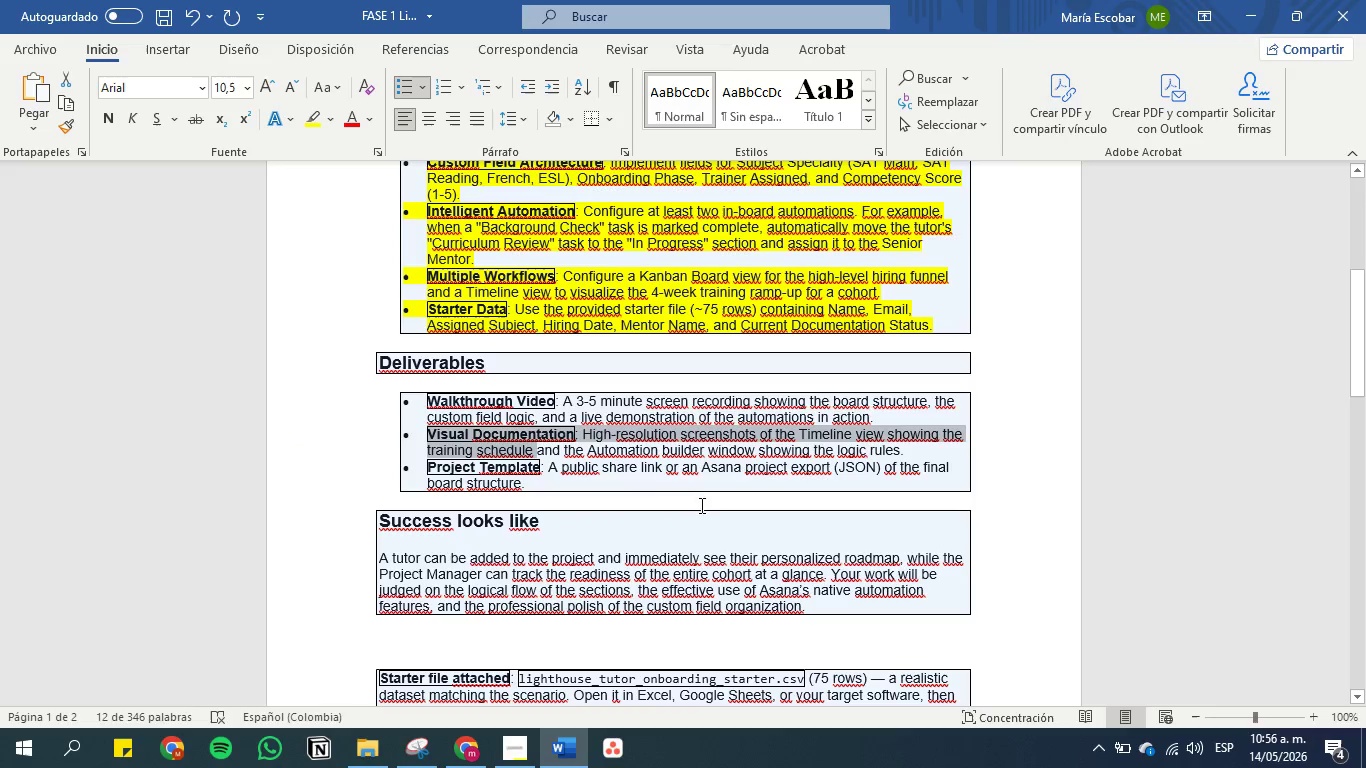 
left_click([676, 403])
 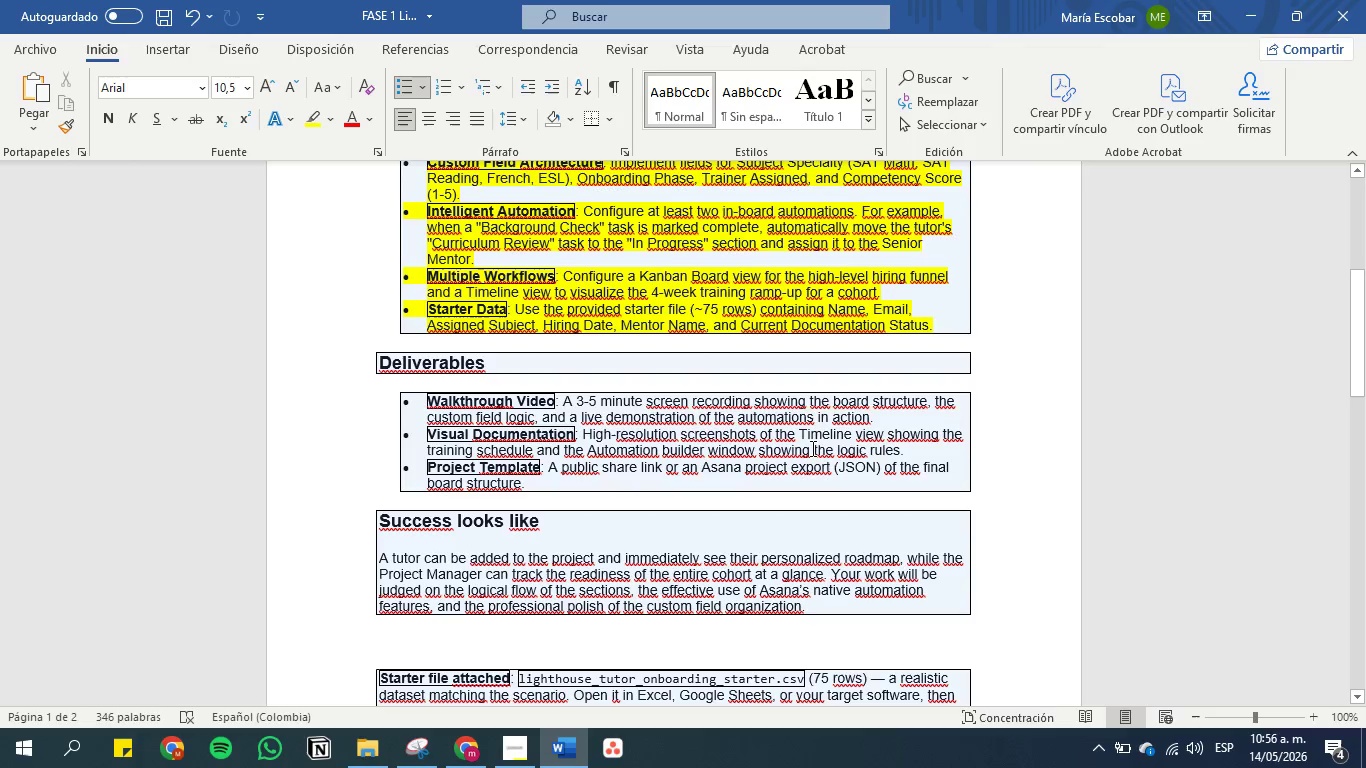 
left_click_drag(start_coordinate=[909, 454], to_coordinate=[445, 425])
 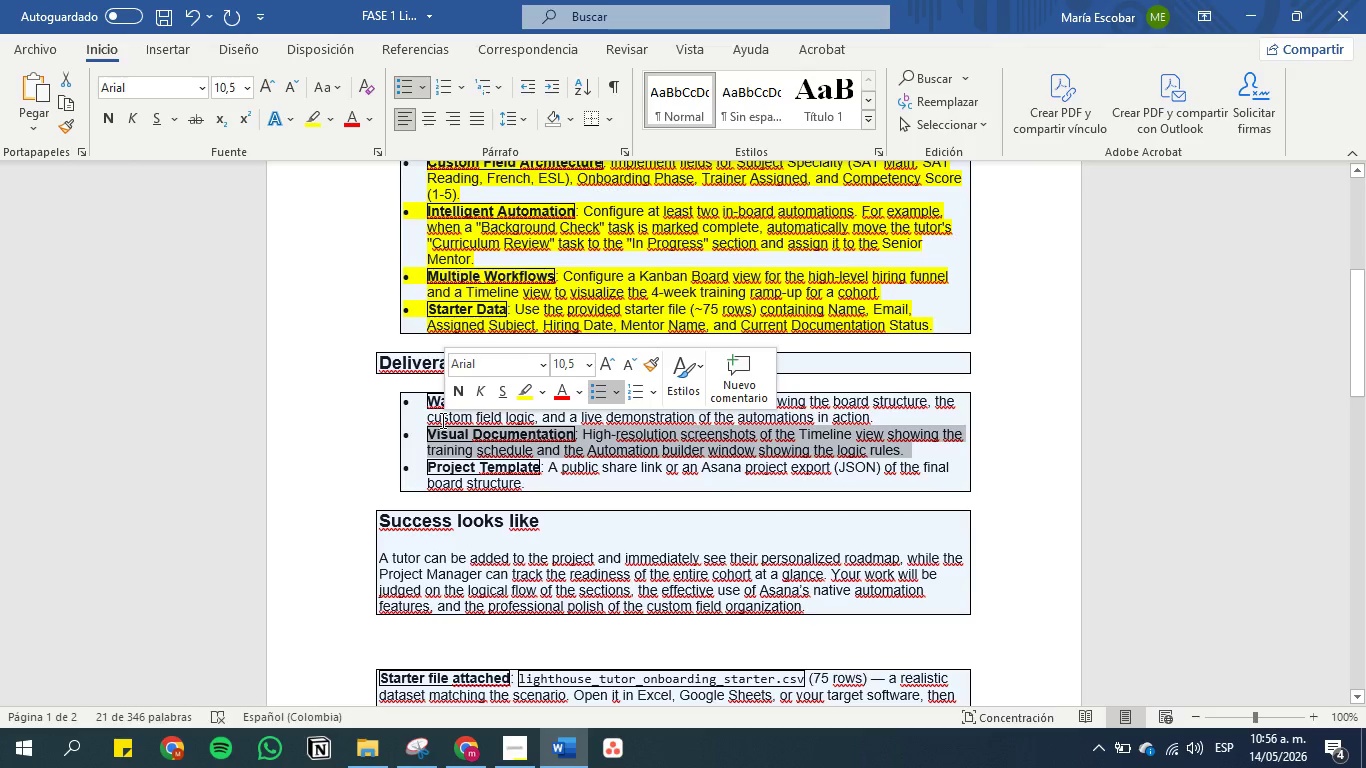 
key(Control+C)
 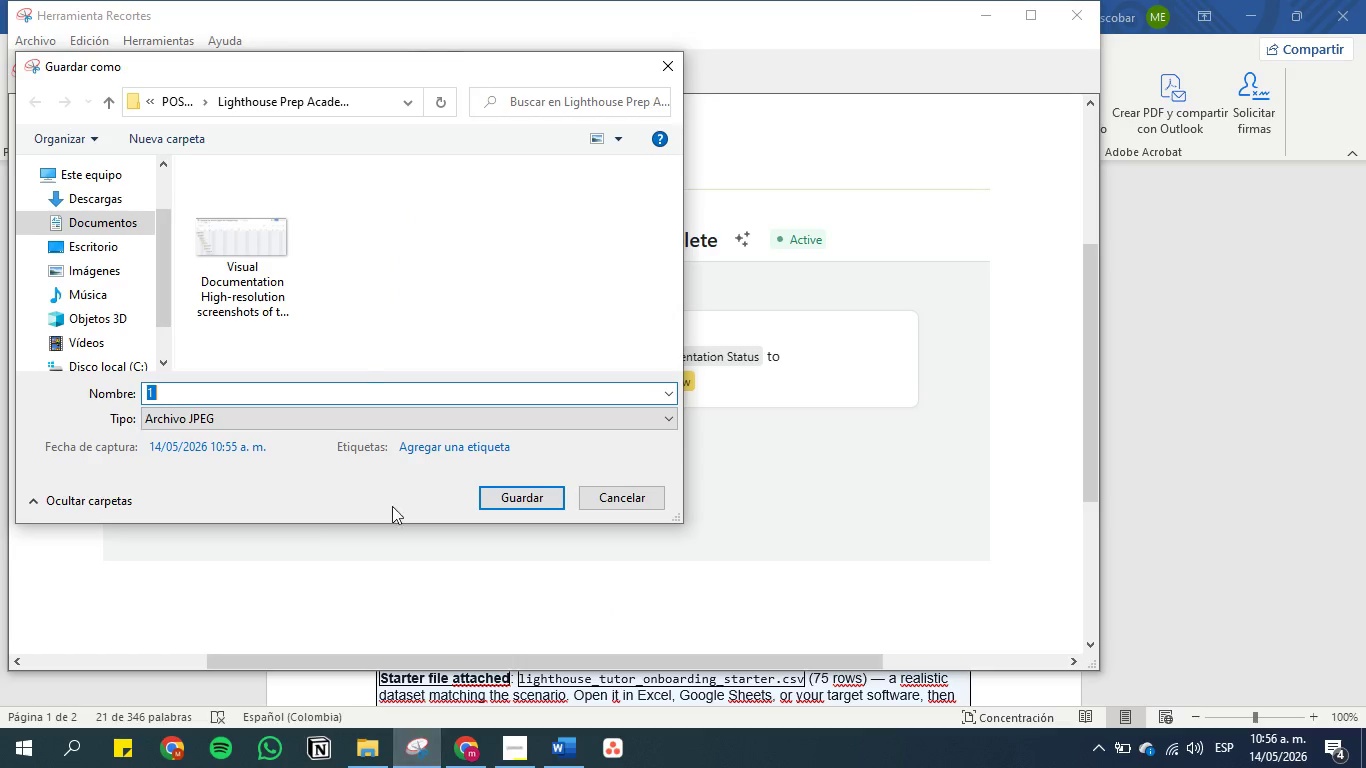 
left_click([339, 394])
 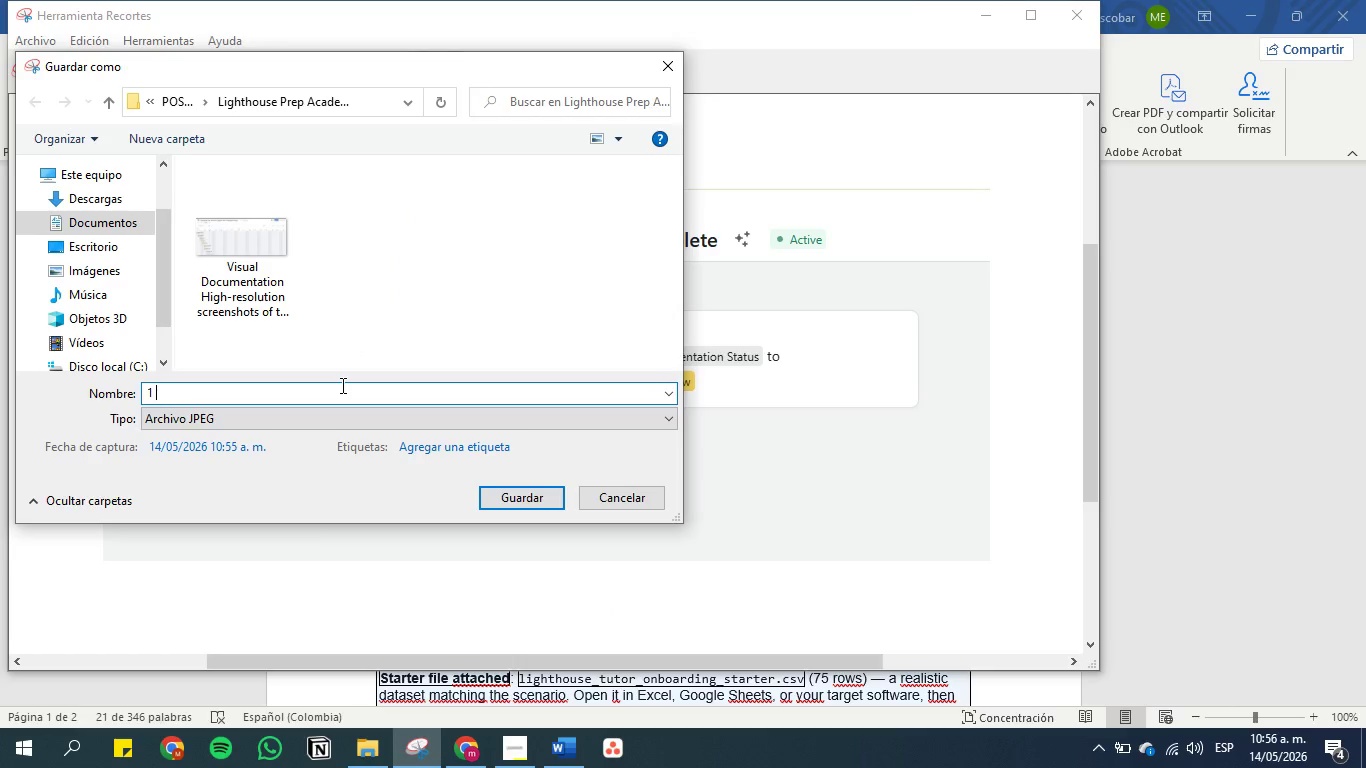 
key(Control+V)
 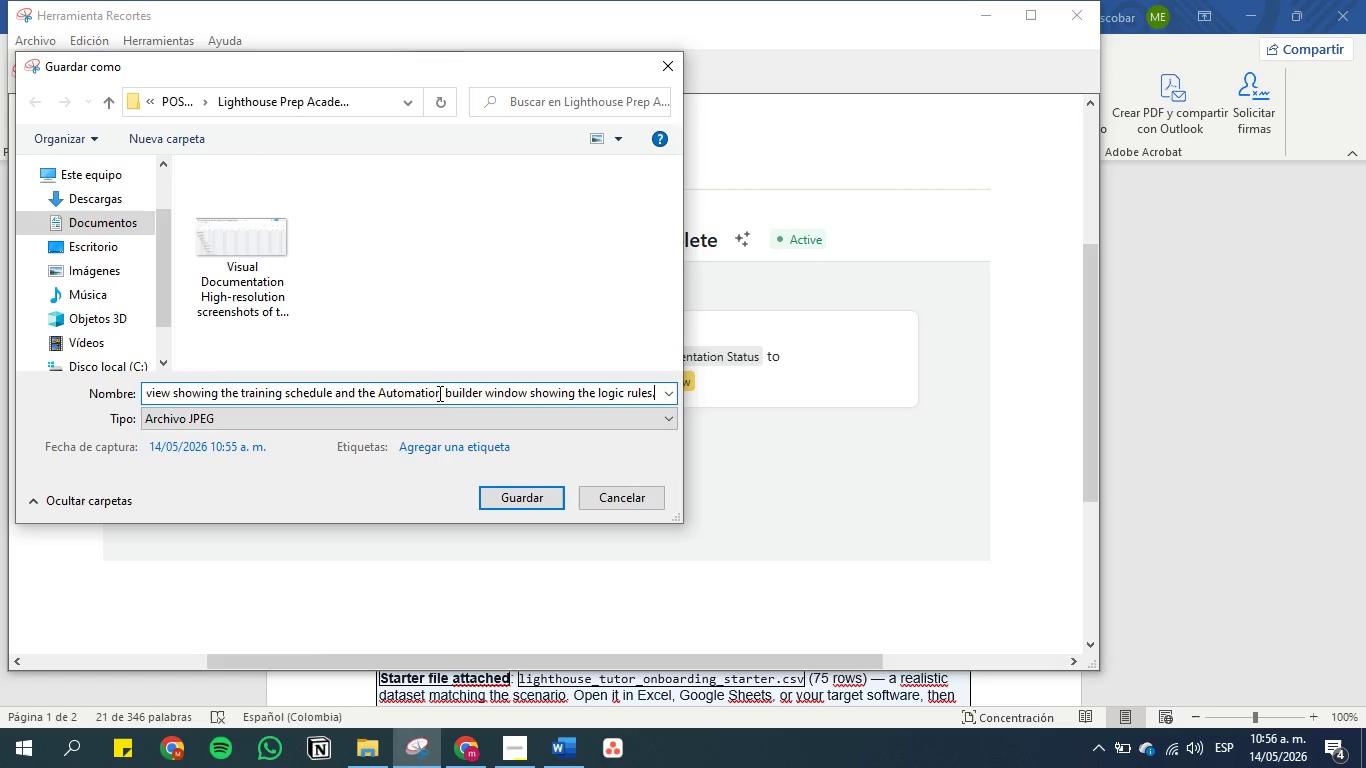 
wait(5.76)
 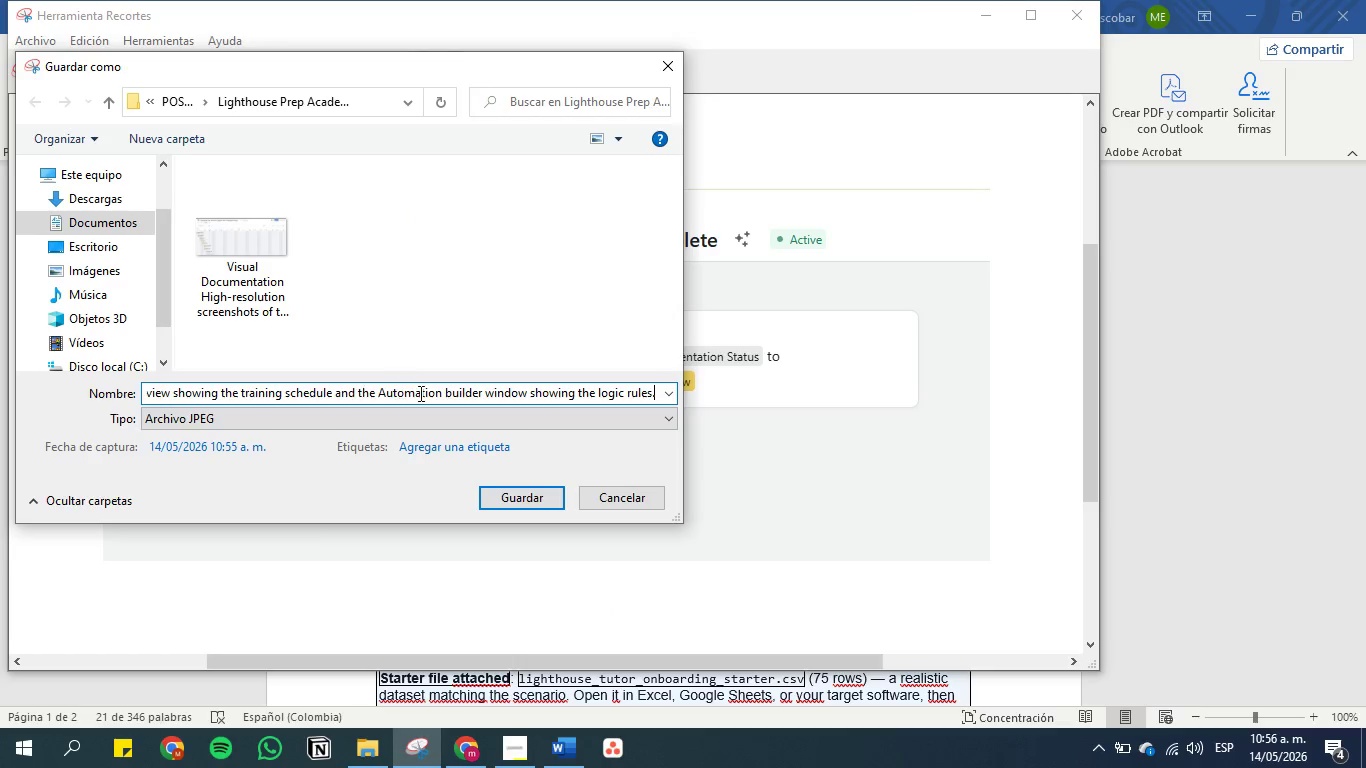 
left_click_drag(start_coordinate=[333, 395], to_coordinate=[344, 413])
 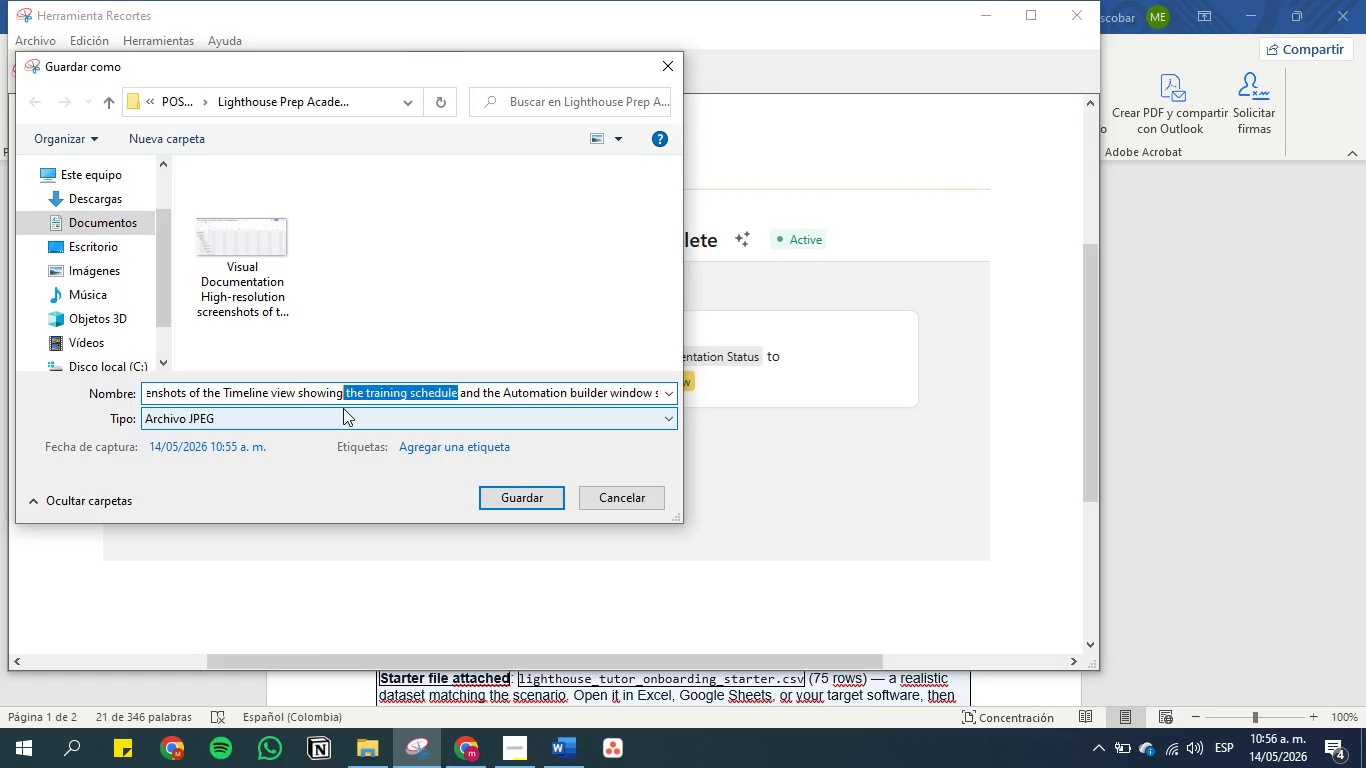 
key(Backspace)
 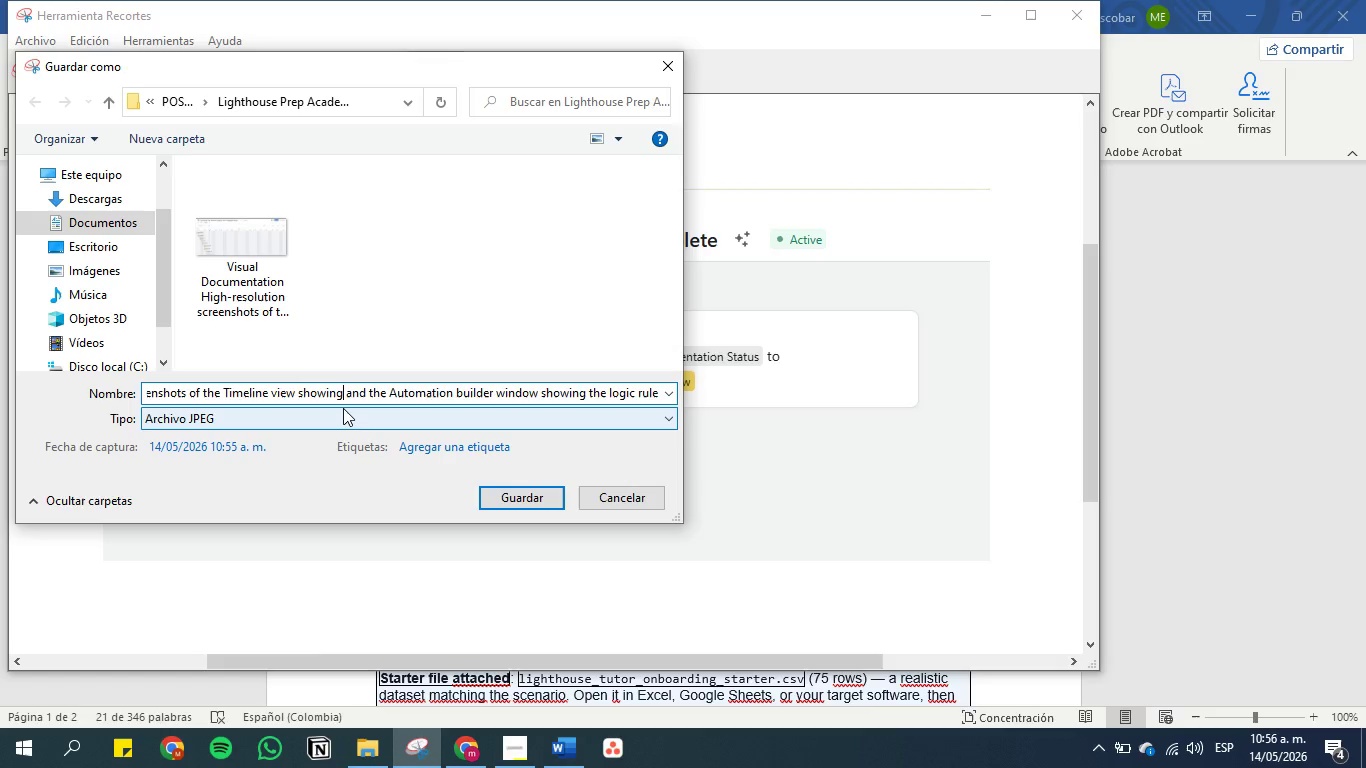 
key(ArrowRight)
 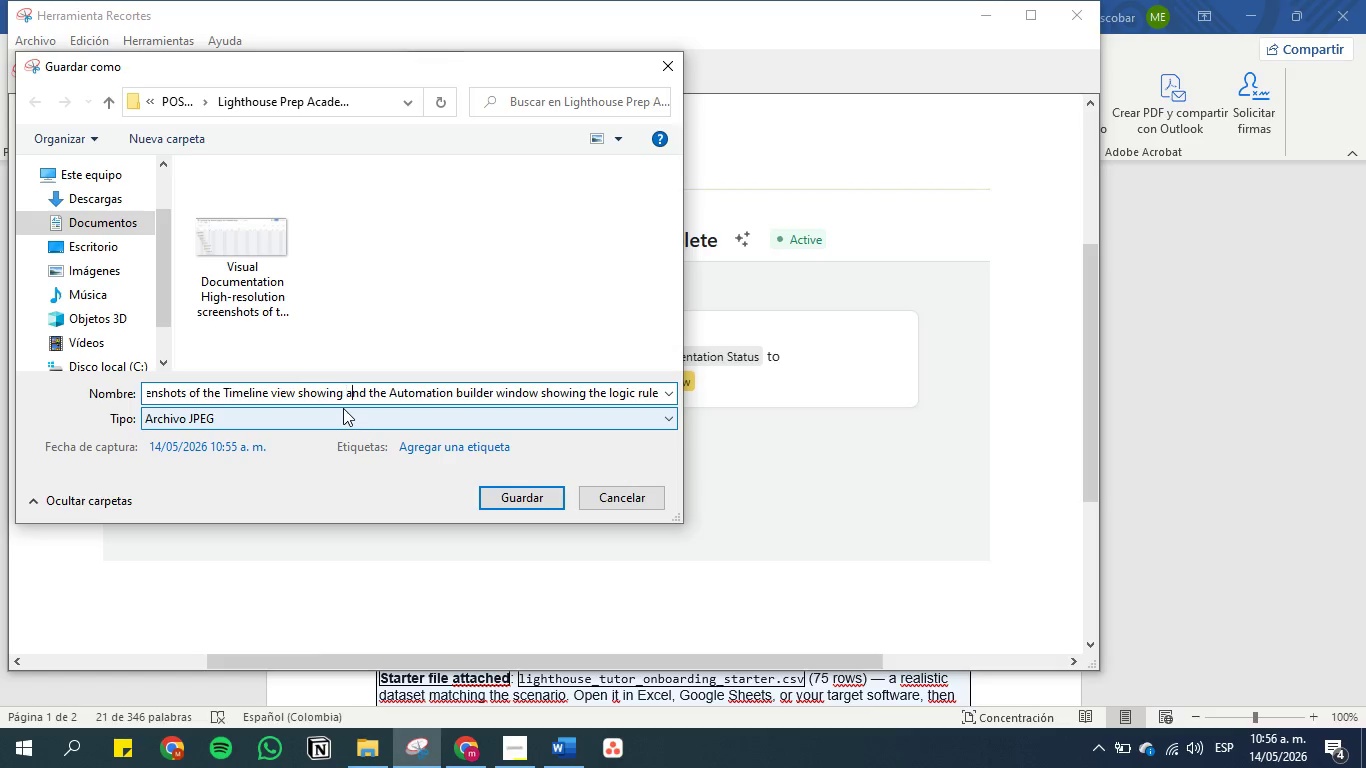 
key(ArrowRight)
 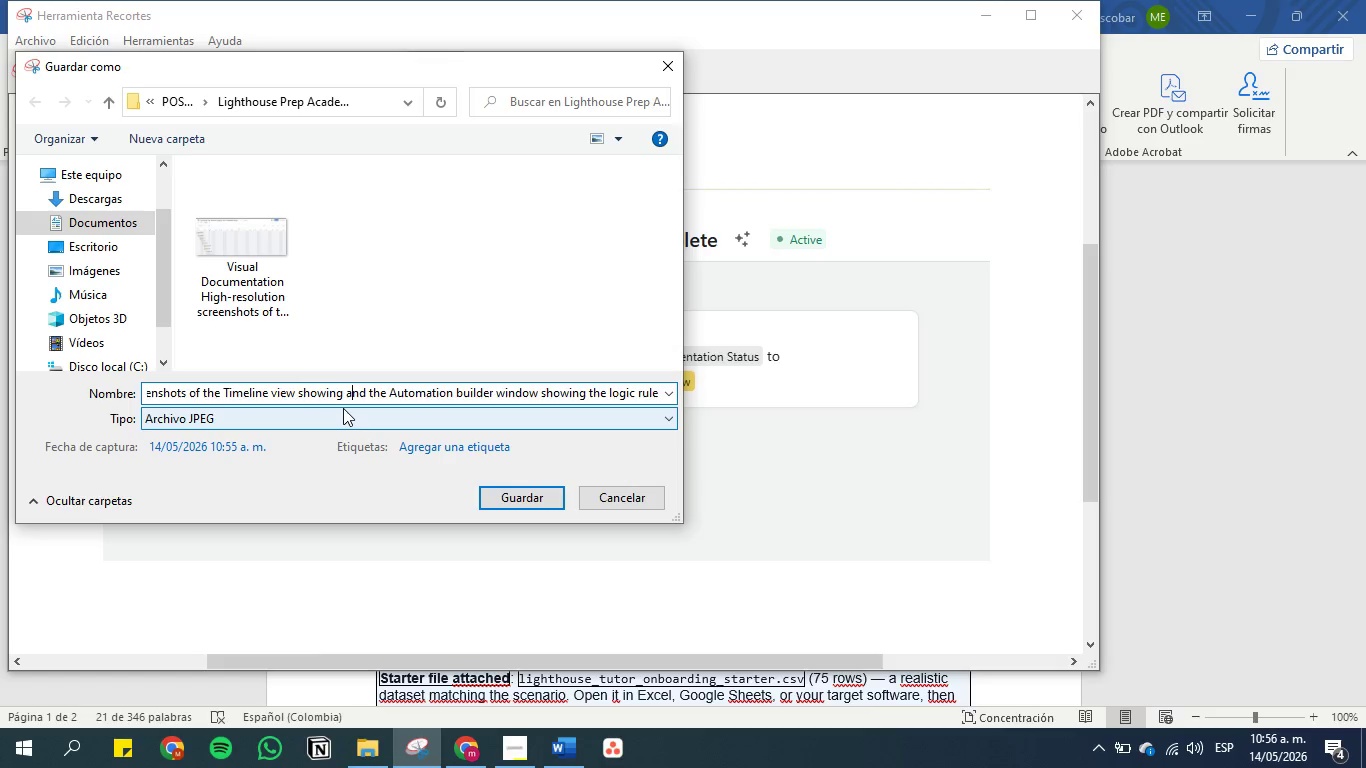 
key(ArrowRight)
 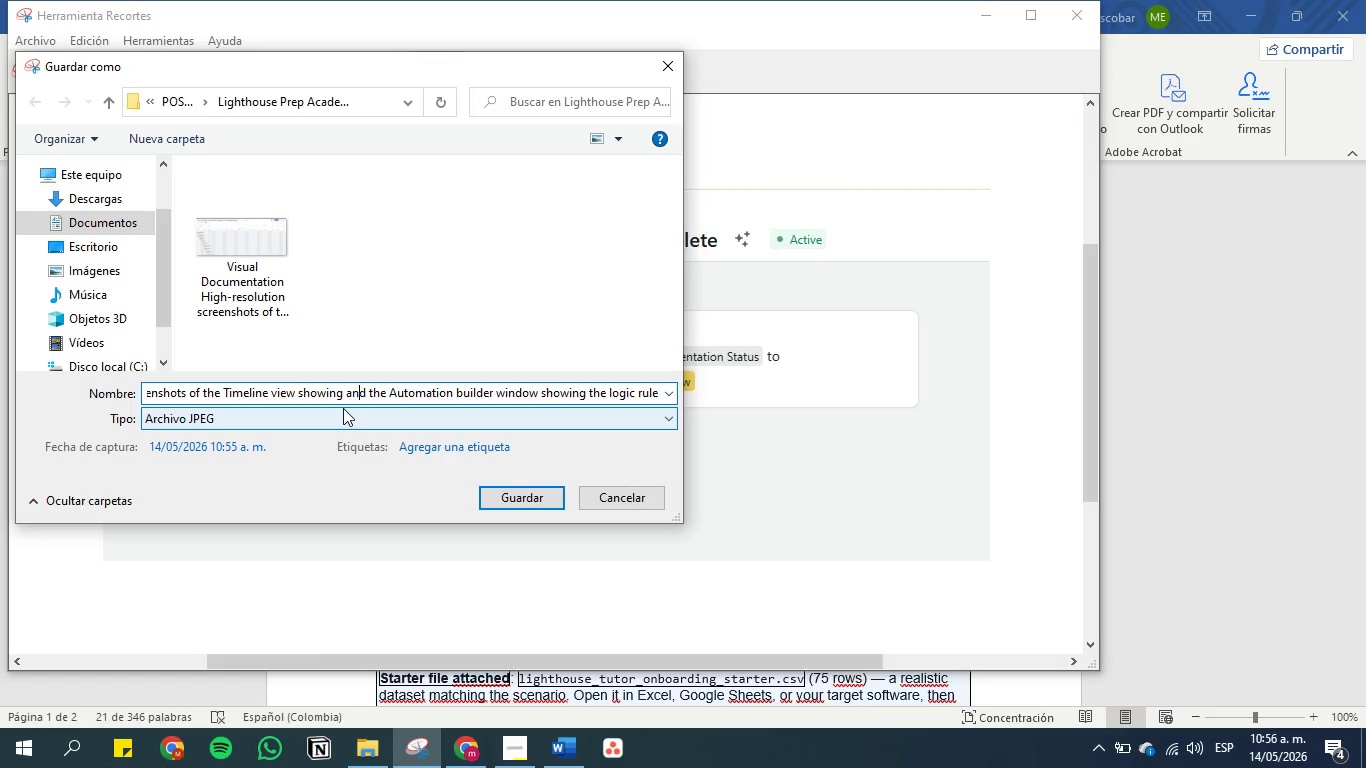 
key(ArrowRight)
 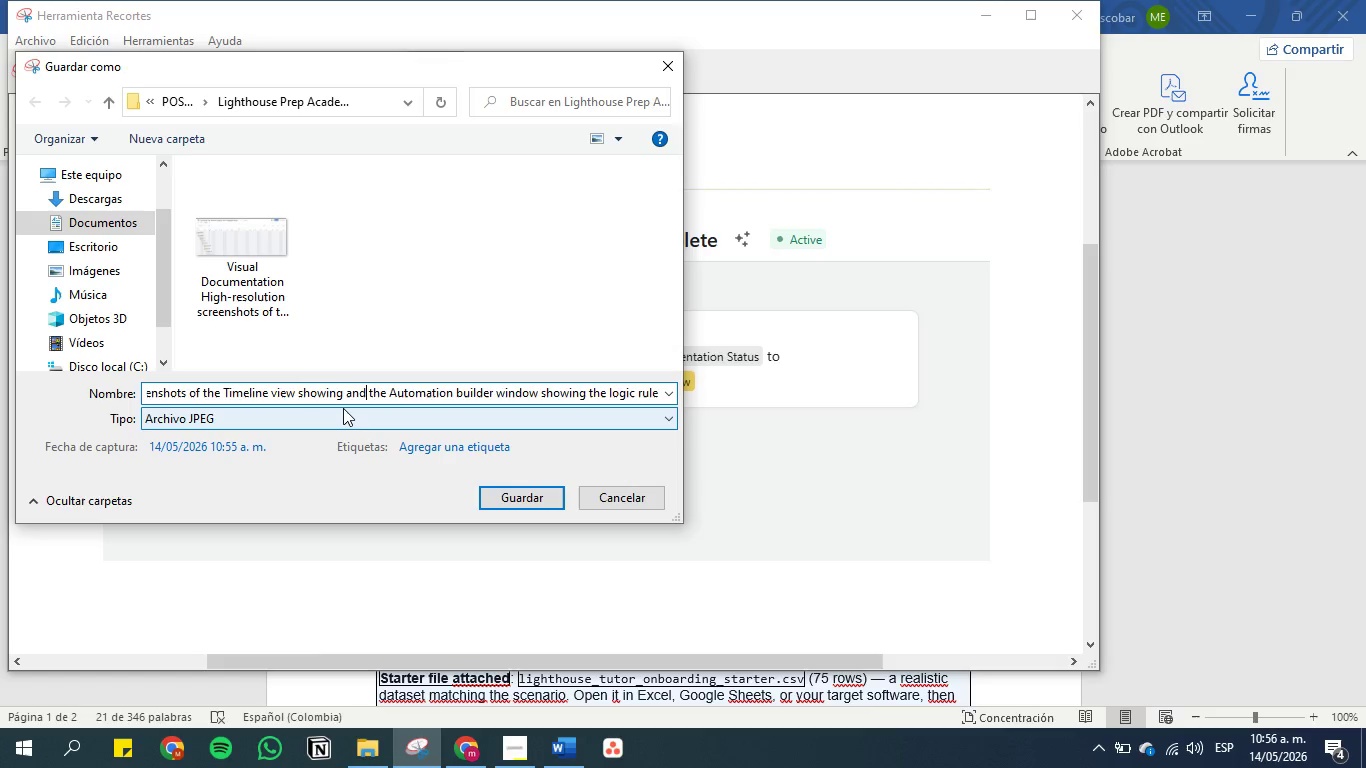 
key(ArrowRight)
 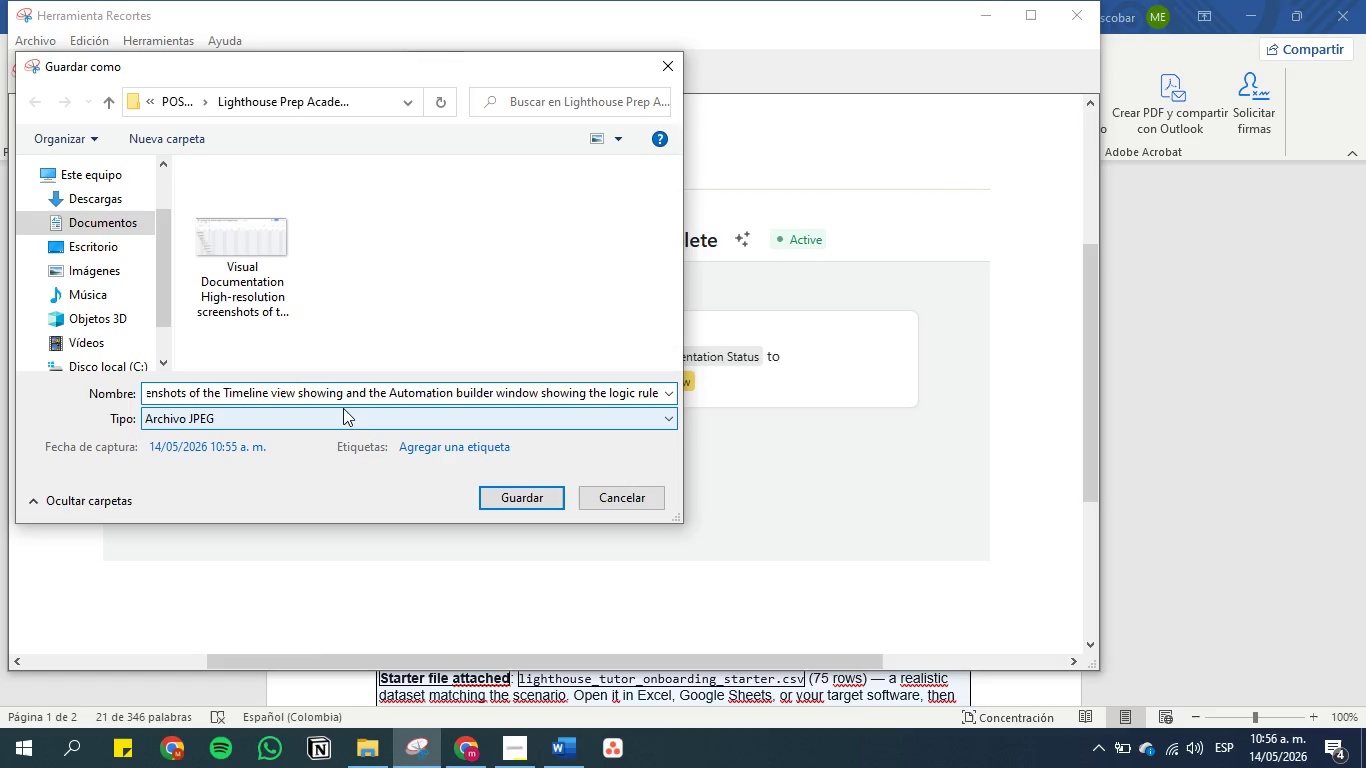 
key(Backspace)
 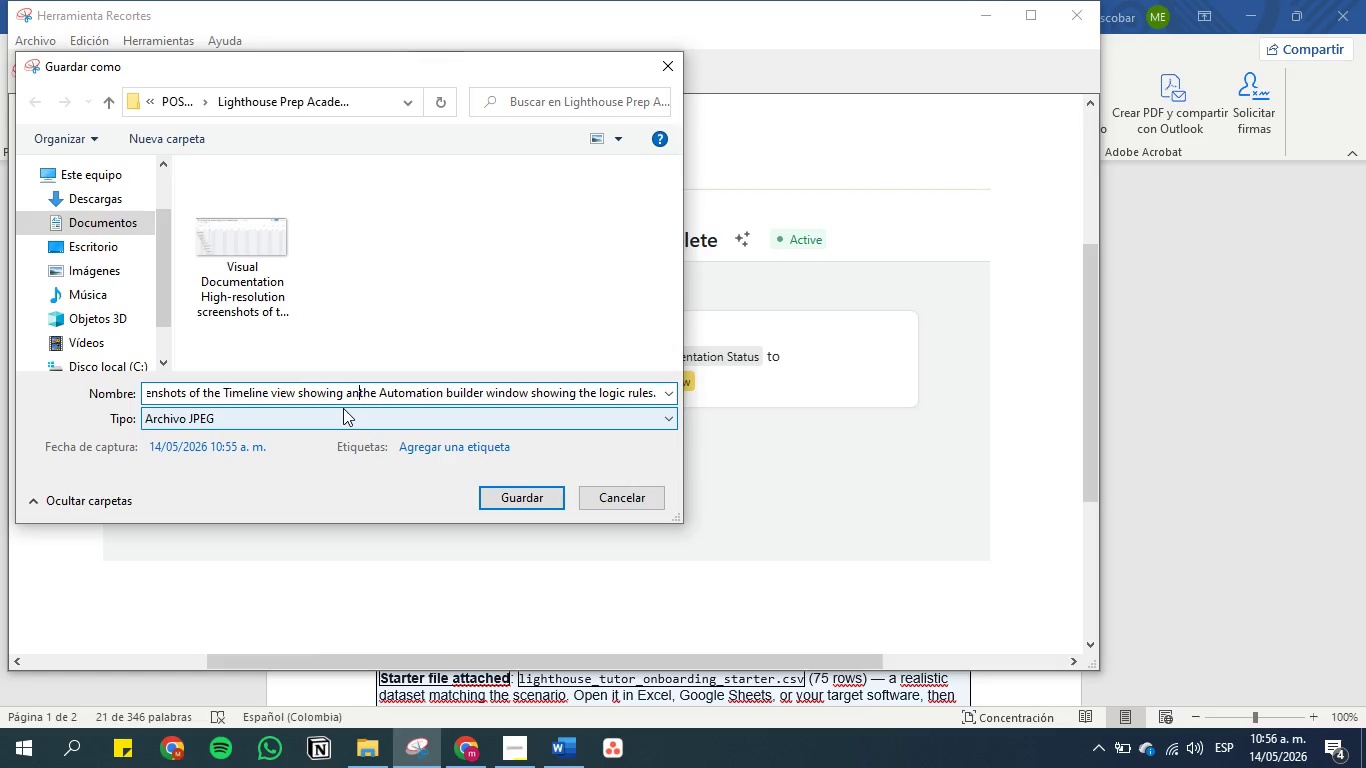 
key(Backspace)
 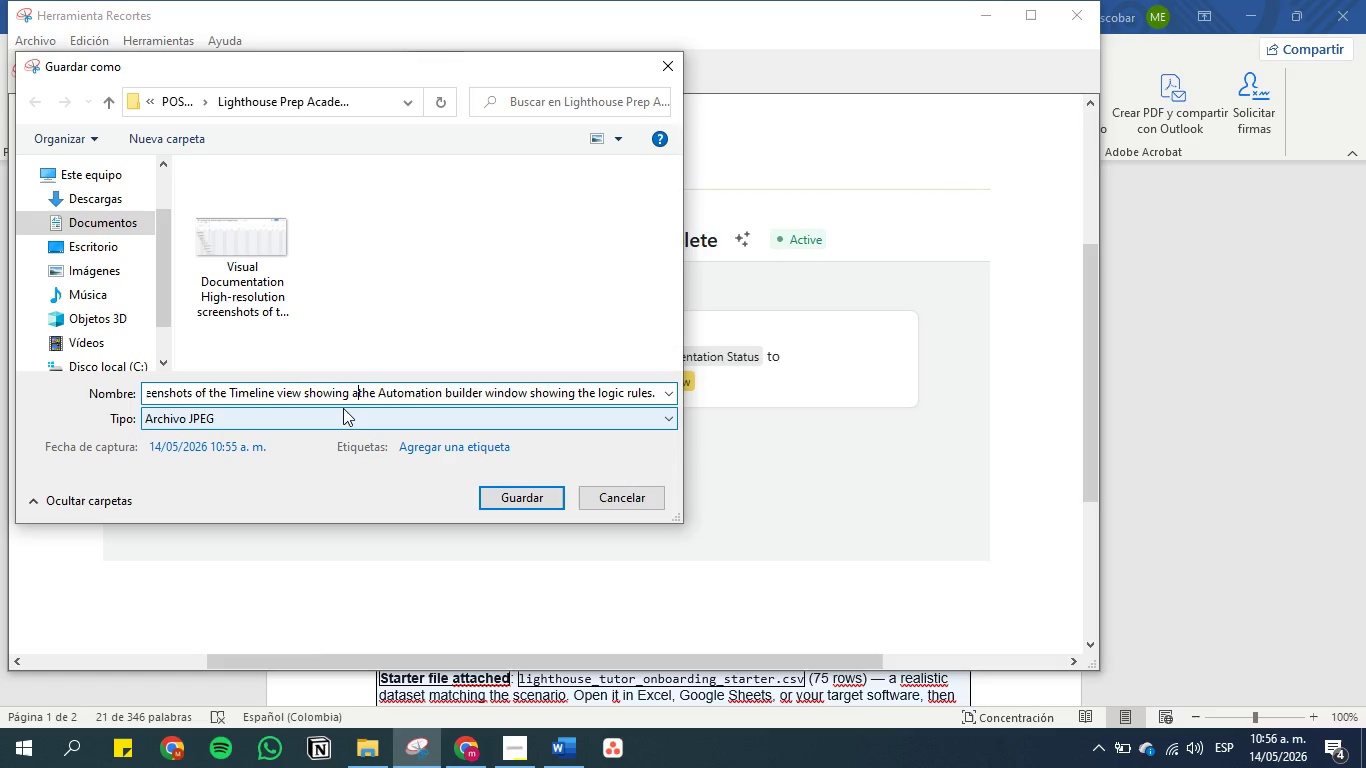 
key(Backspace)
 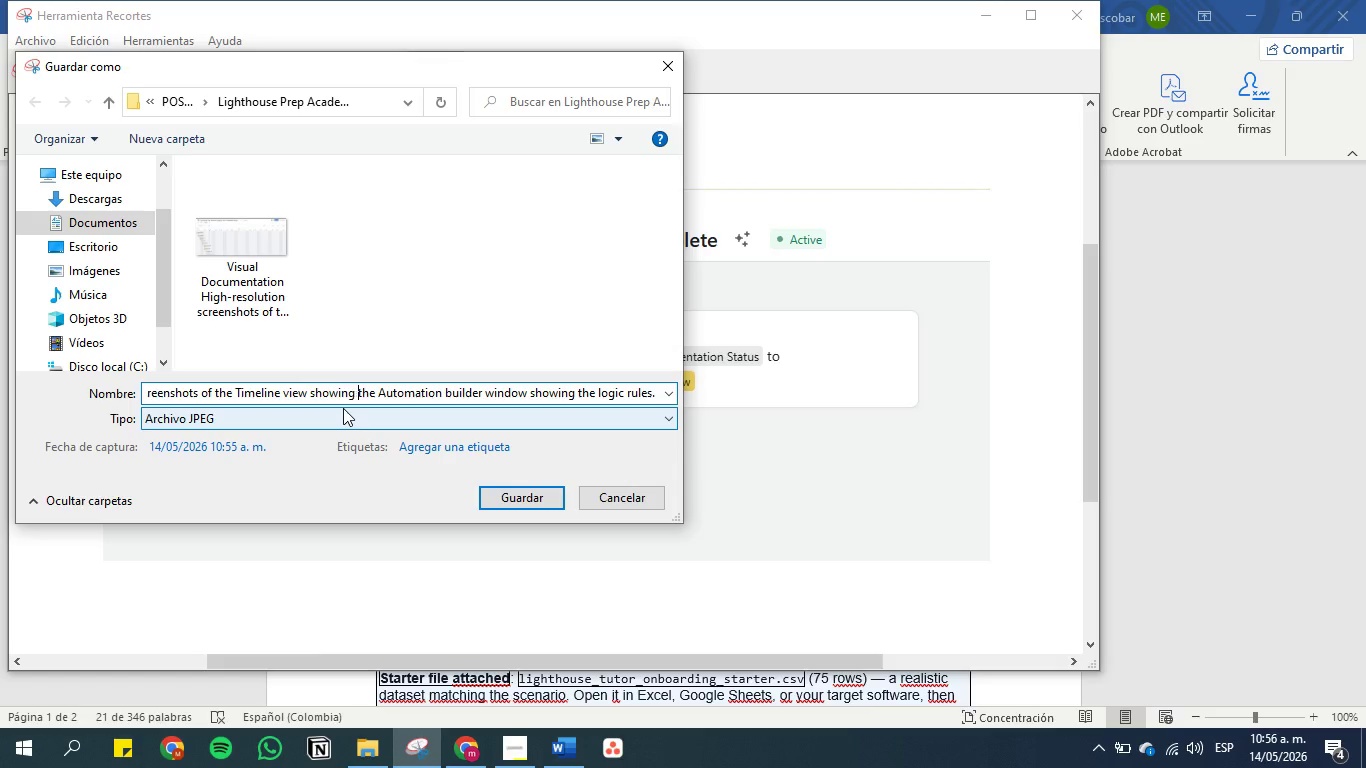 
key(Backspace)
 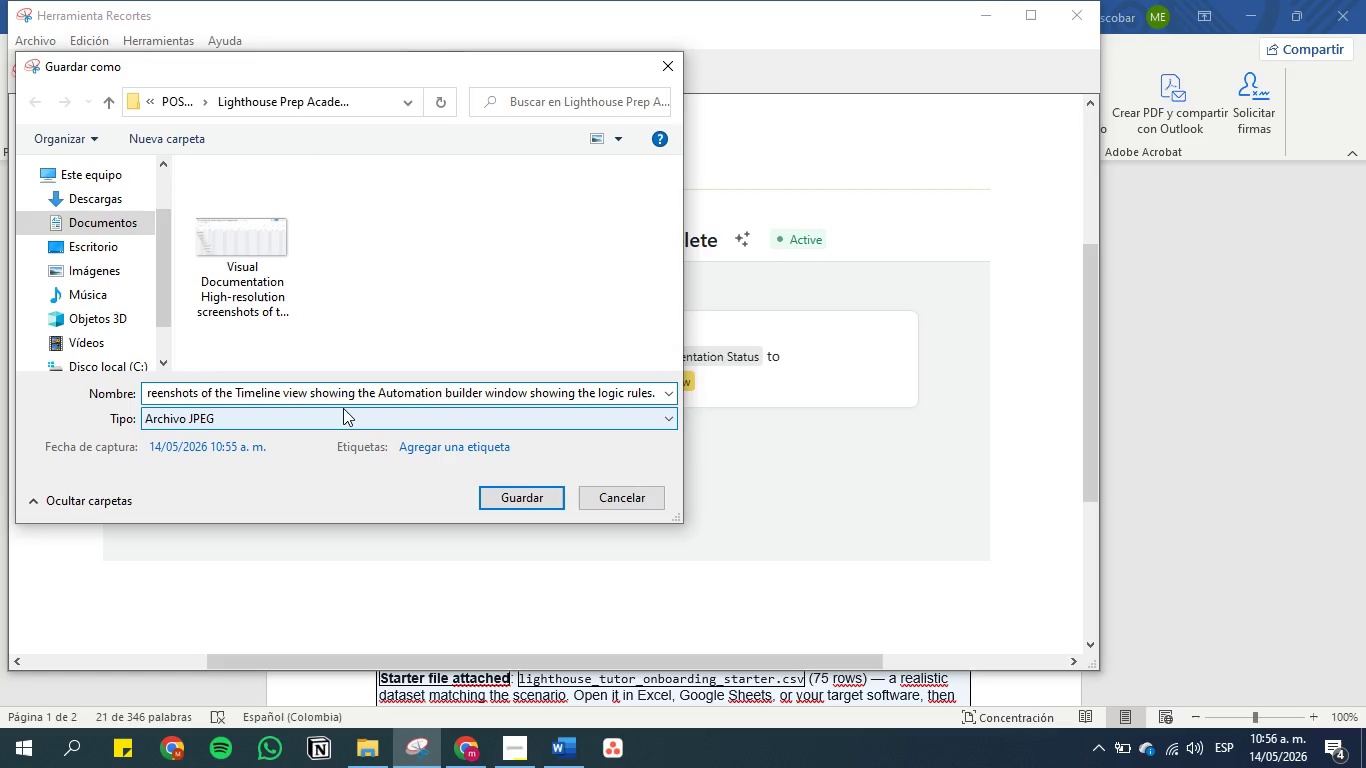 
hold_key(key=ArrowLeft, duration=1.5)
 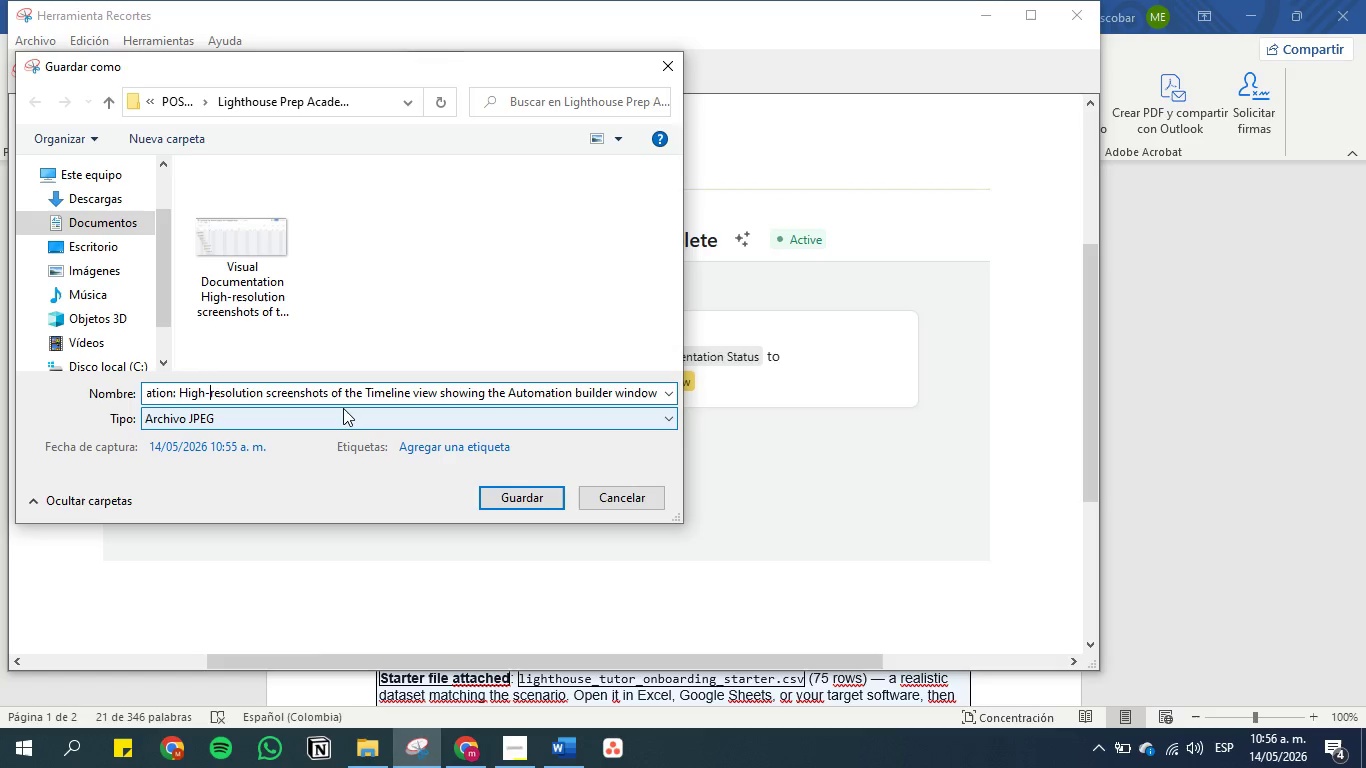 
hold_key(key=ArrowLeft, duration=0.7)
 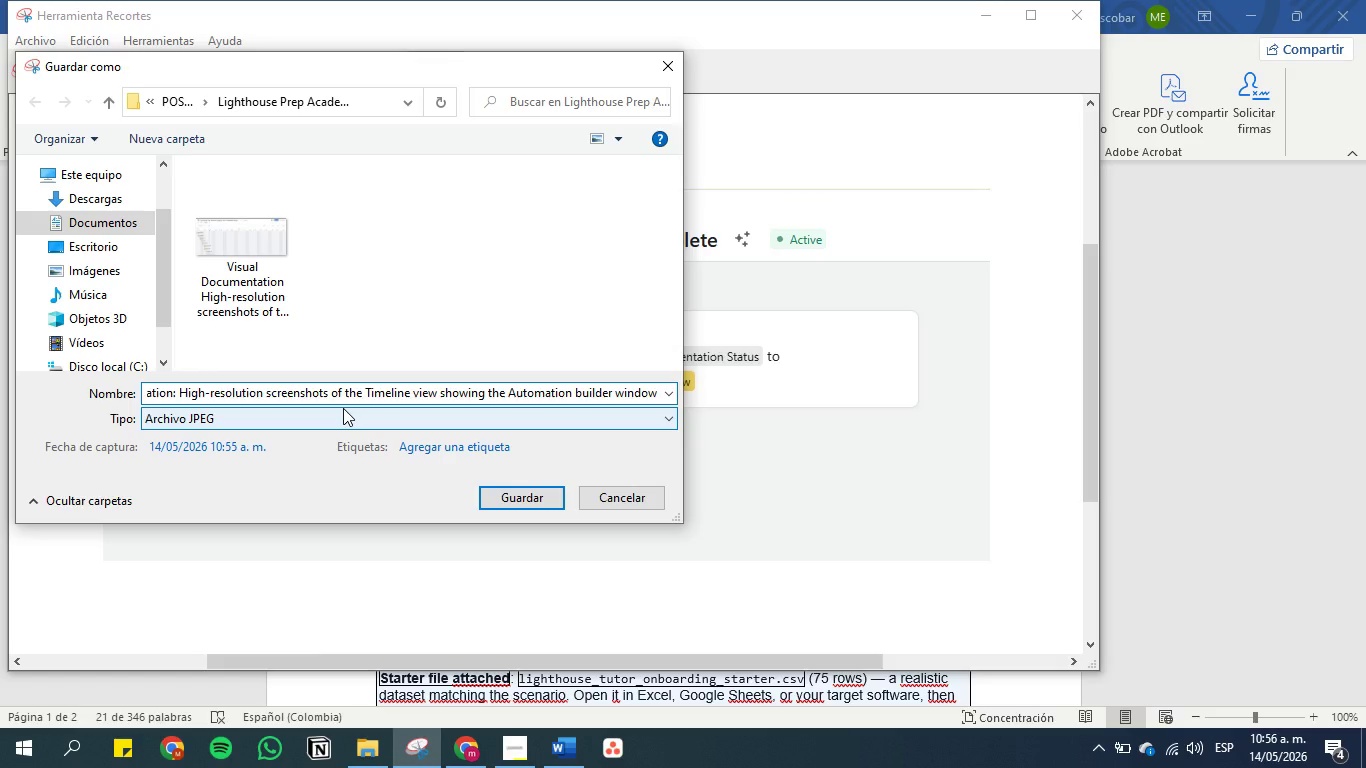 
key(Backspace)
 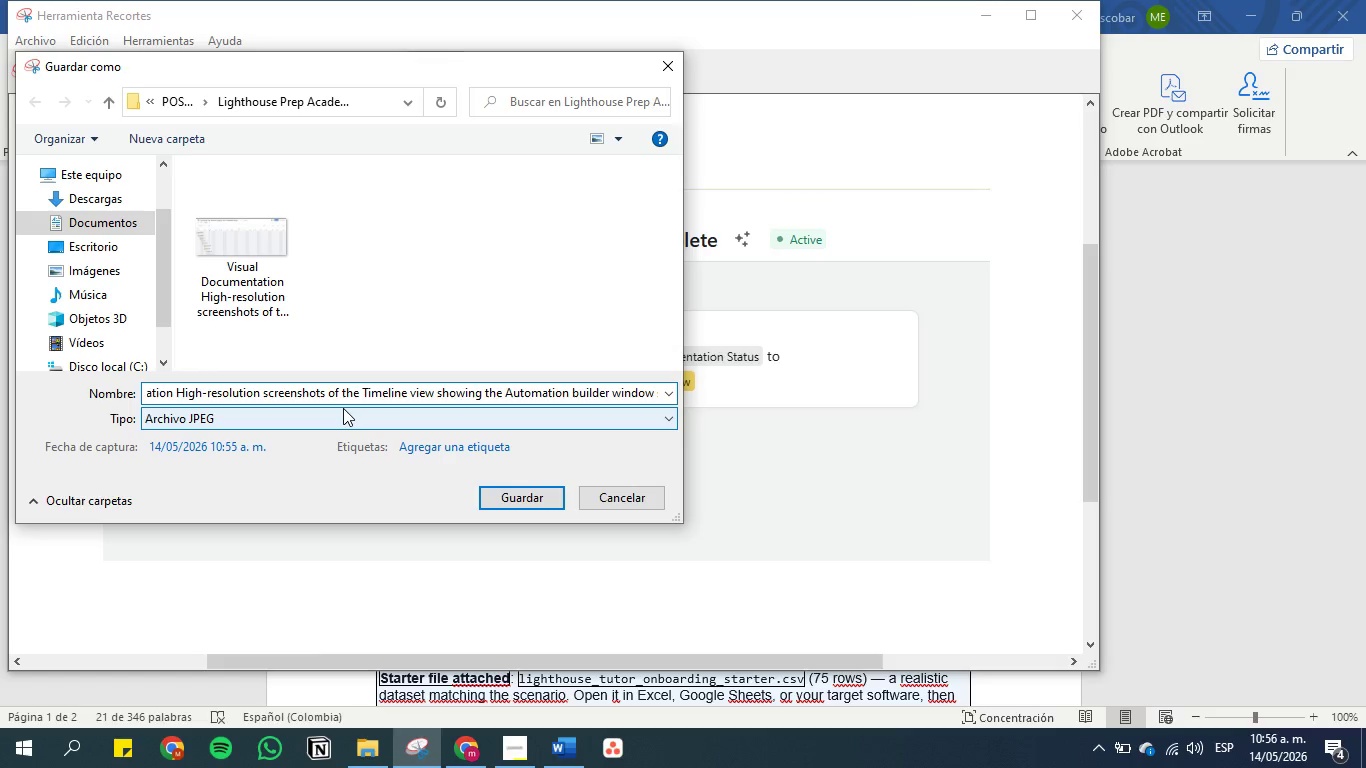 
hold_key(key=ArrowLeft, duration=1.5)
 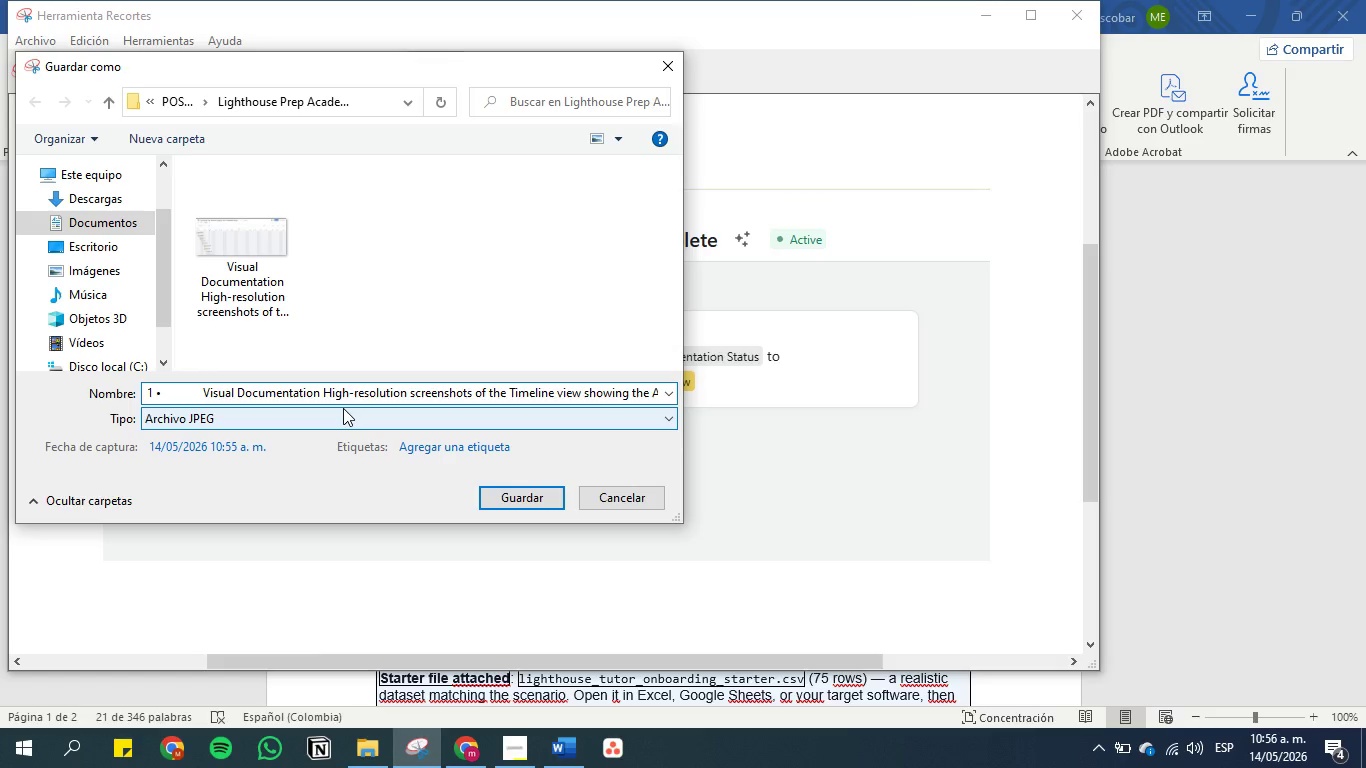 
hold_key(key=ArrowLeft, duration=0.42)
 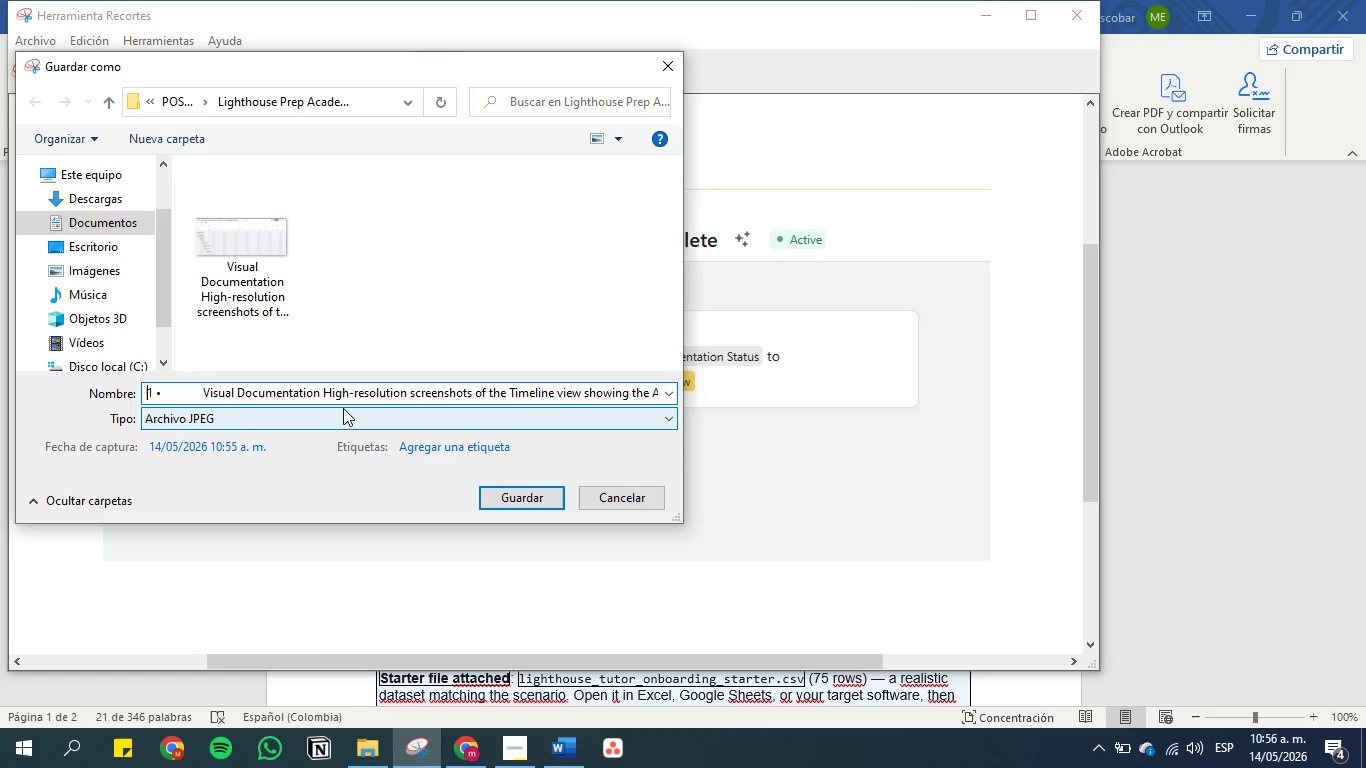 
key(ArrowRight)
 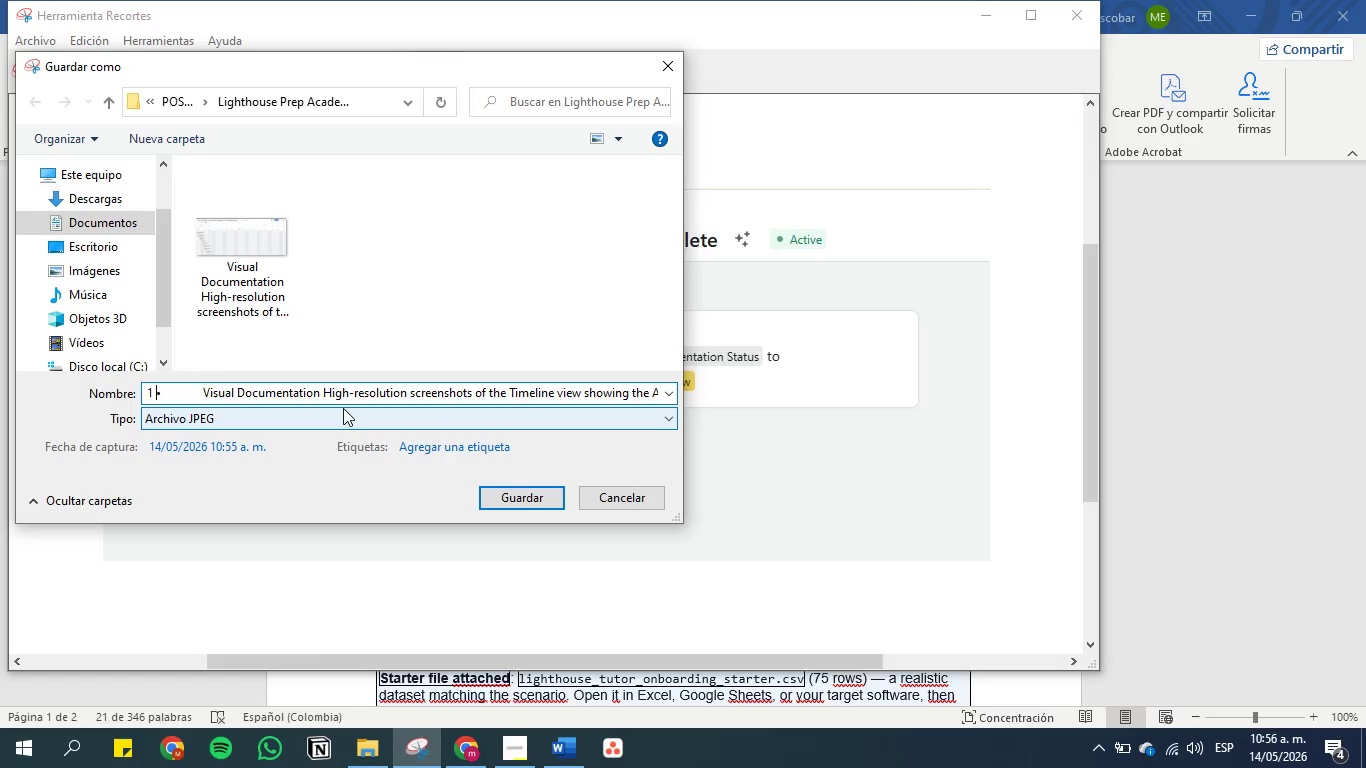 
key(ArrowRight)
 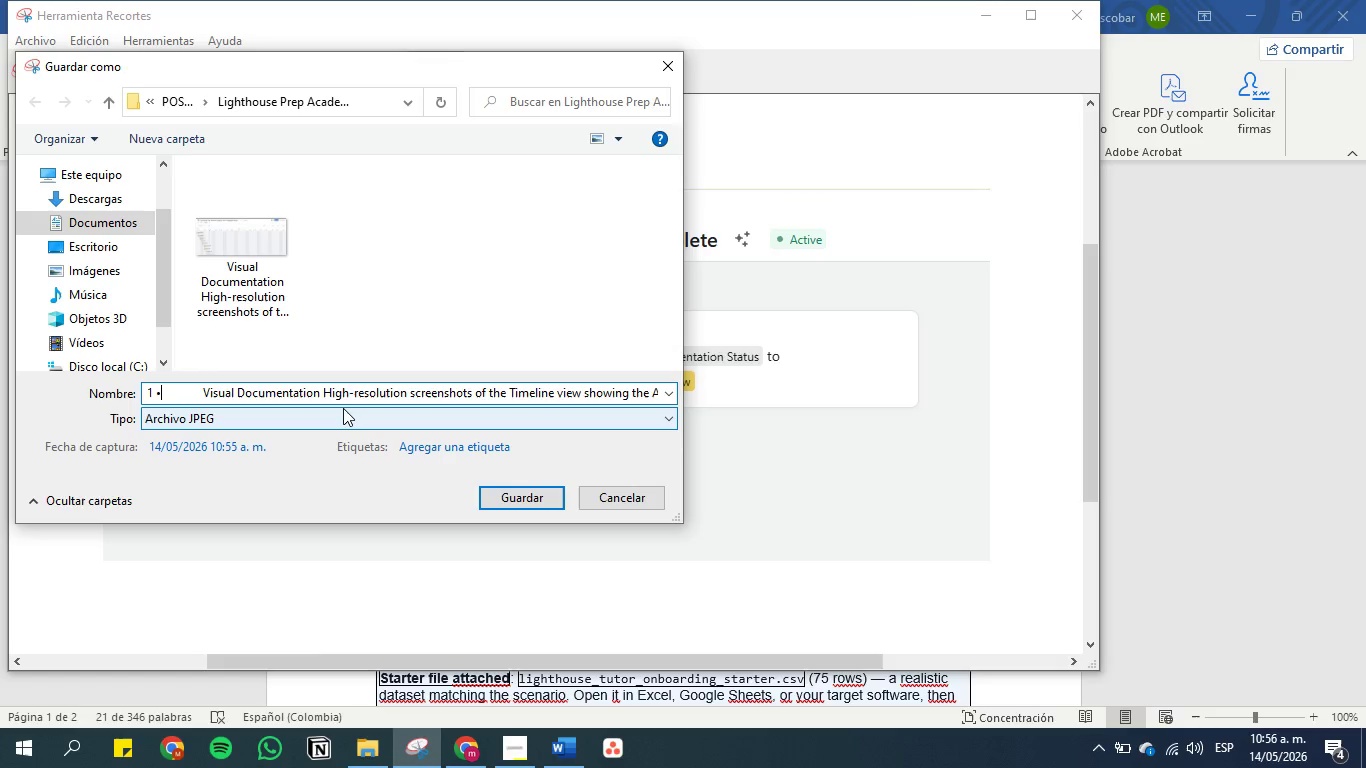 
key(ArrowRight)
 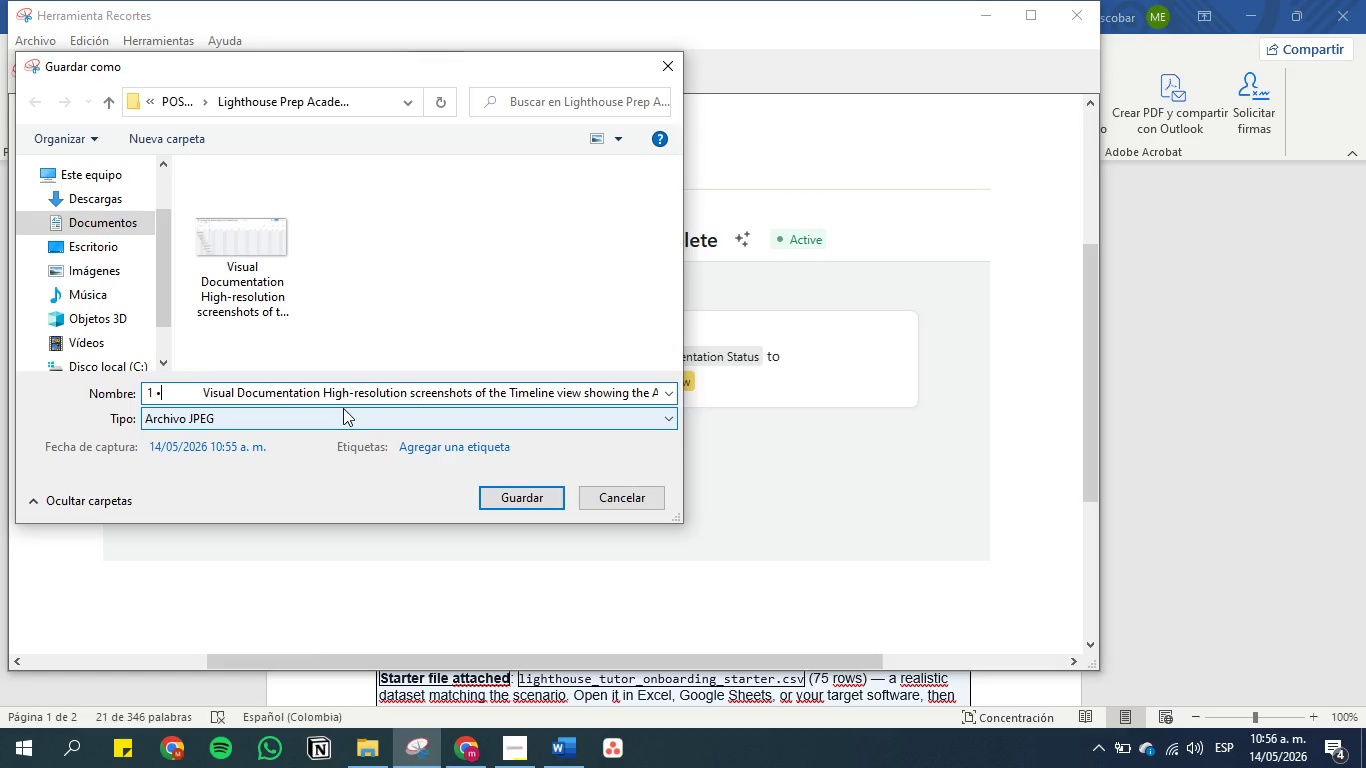 
key(ArrowRight)
 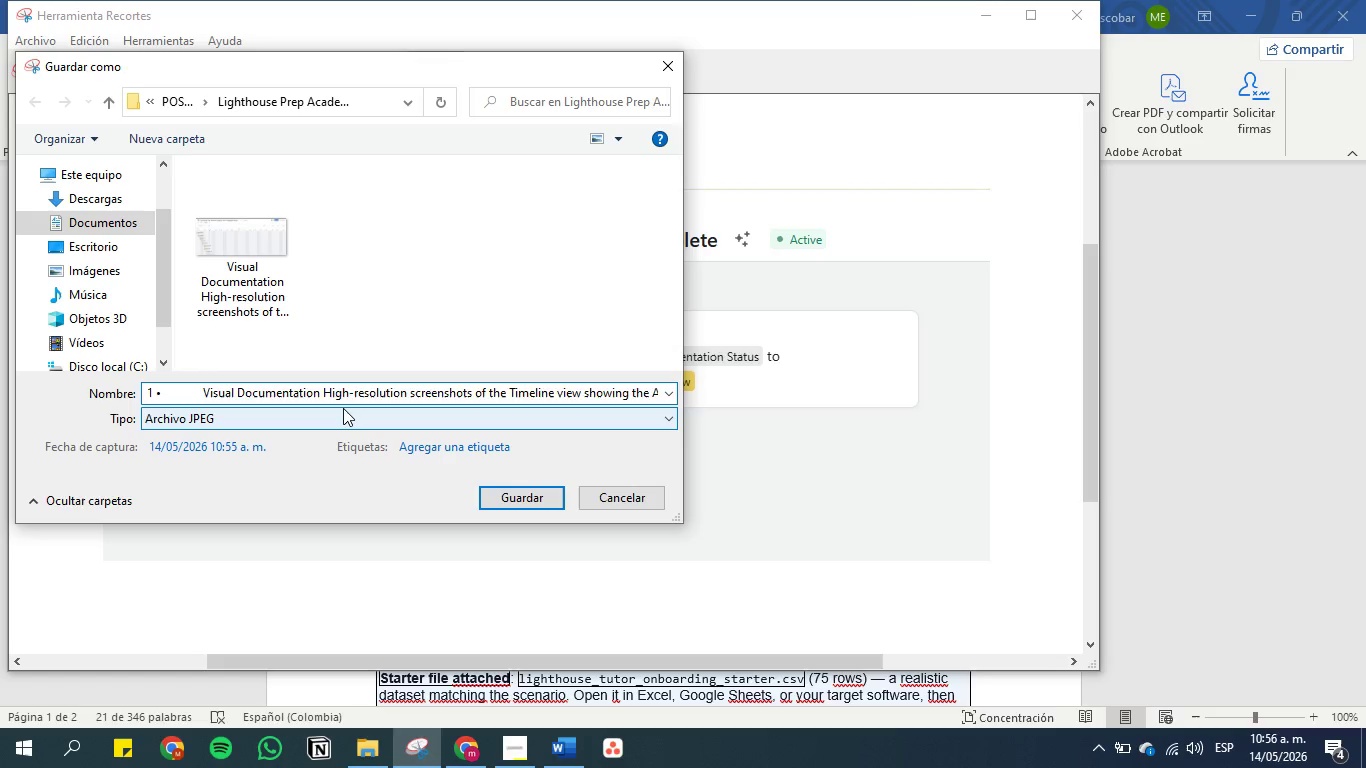 
key(Backspace)
 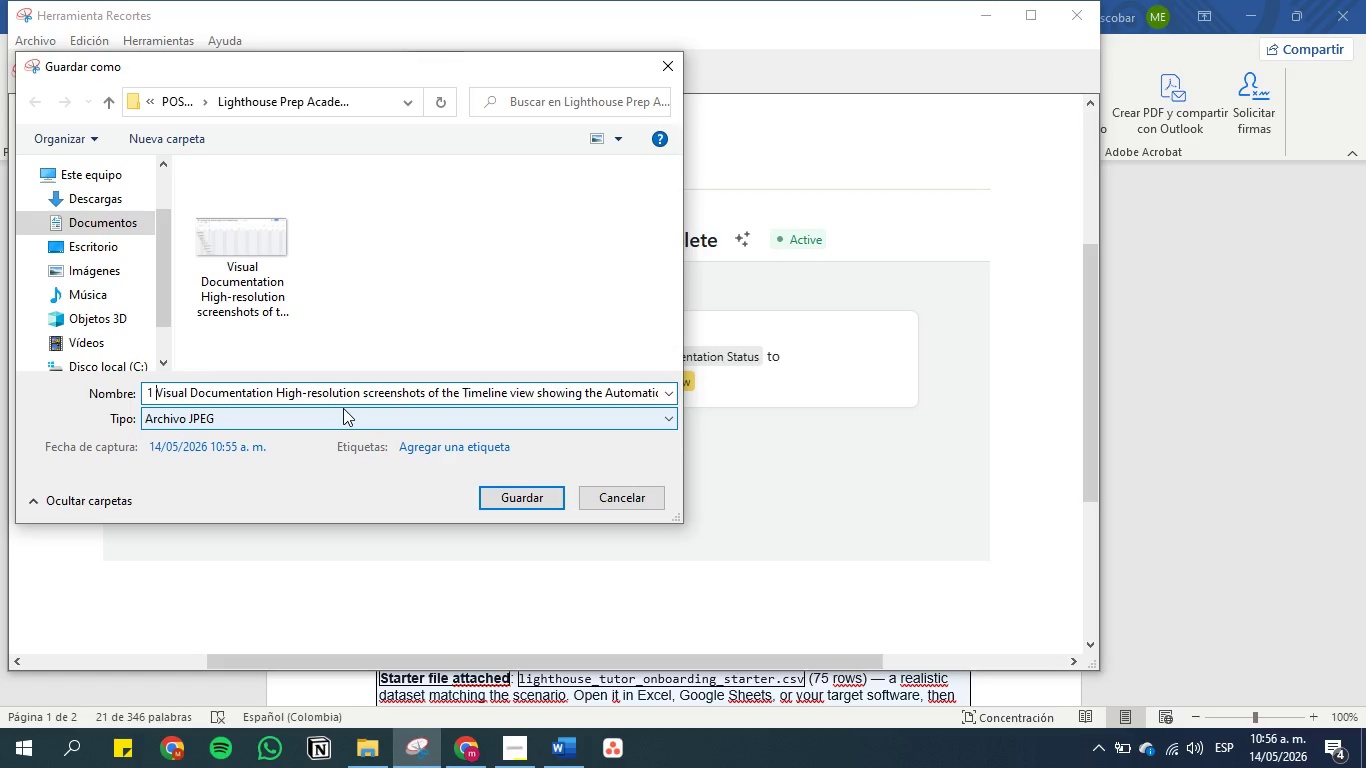 
key(Backspace)
 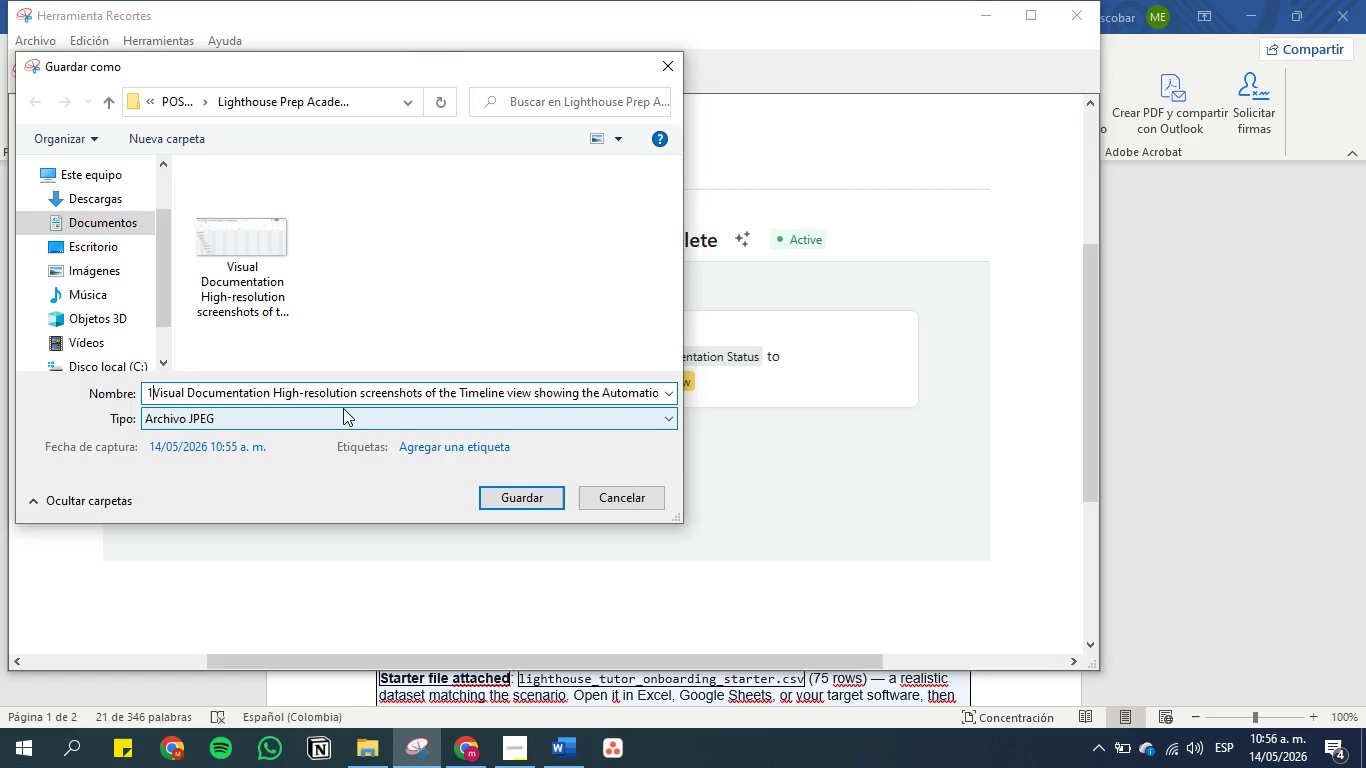 
key(Backspace)
 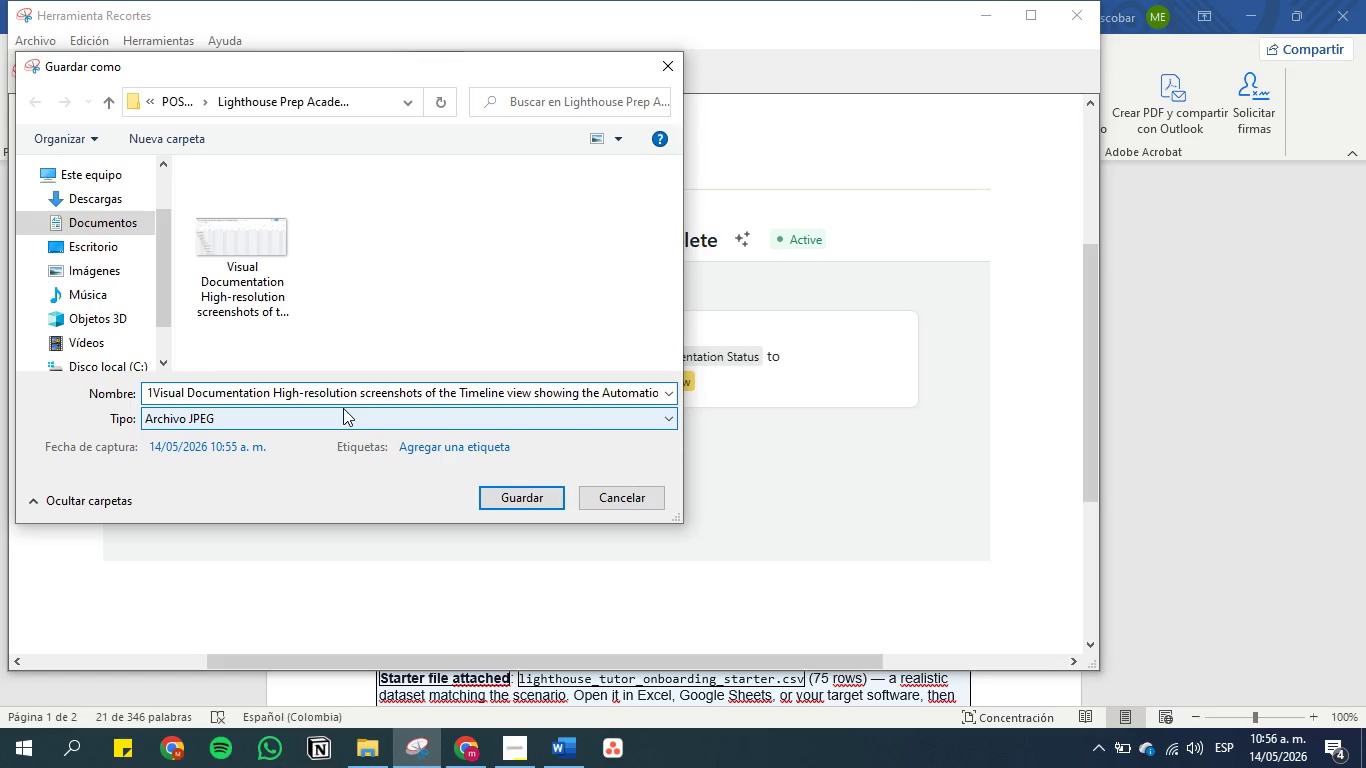 
key(Space)
 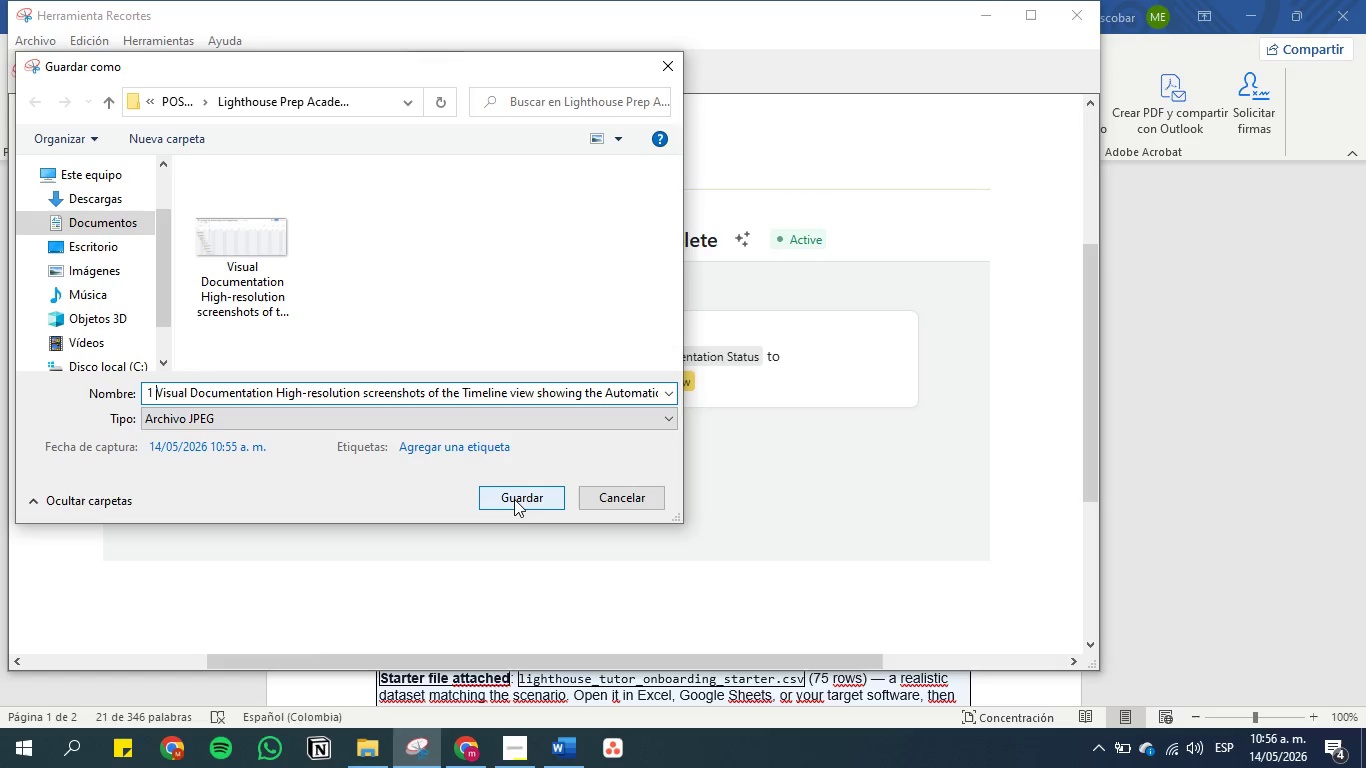 
wait(9.99)
 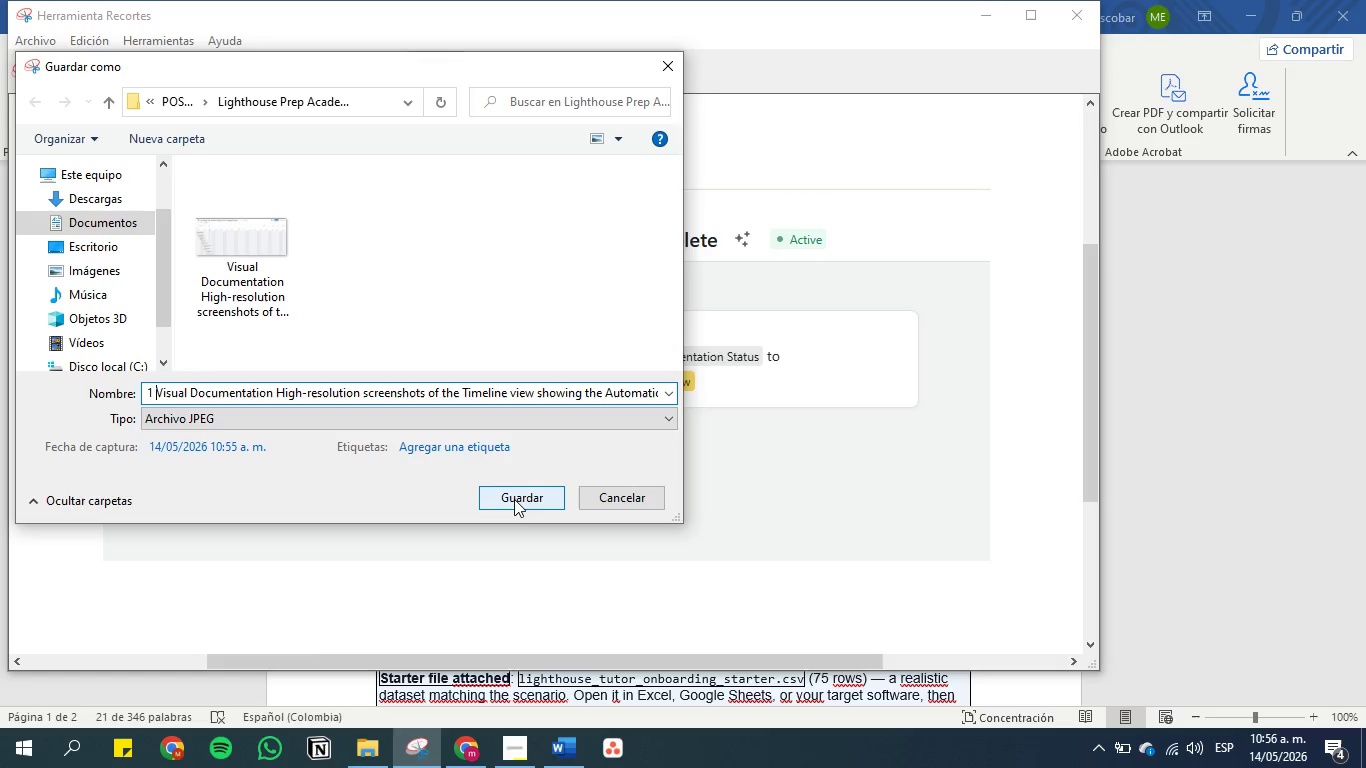 
left_click([514, 500])
 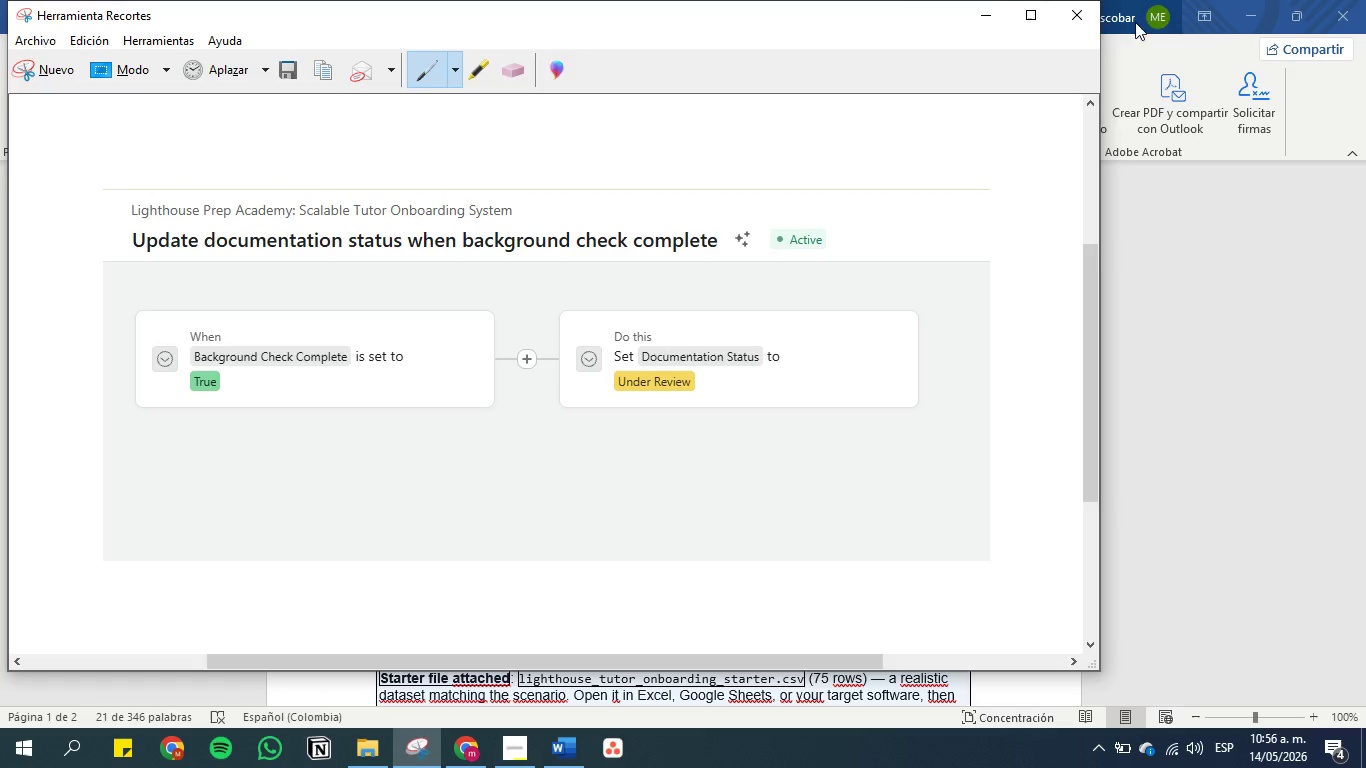 
left_click([1086, 13])
 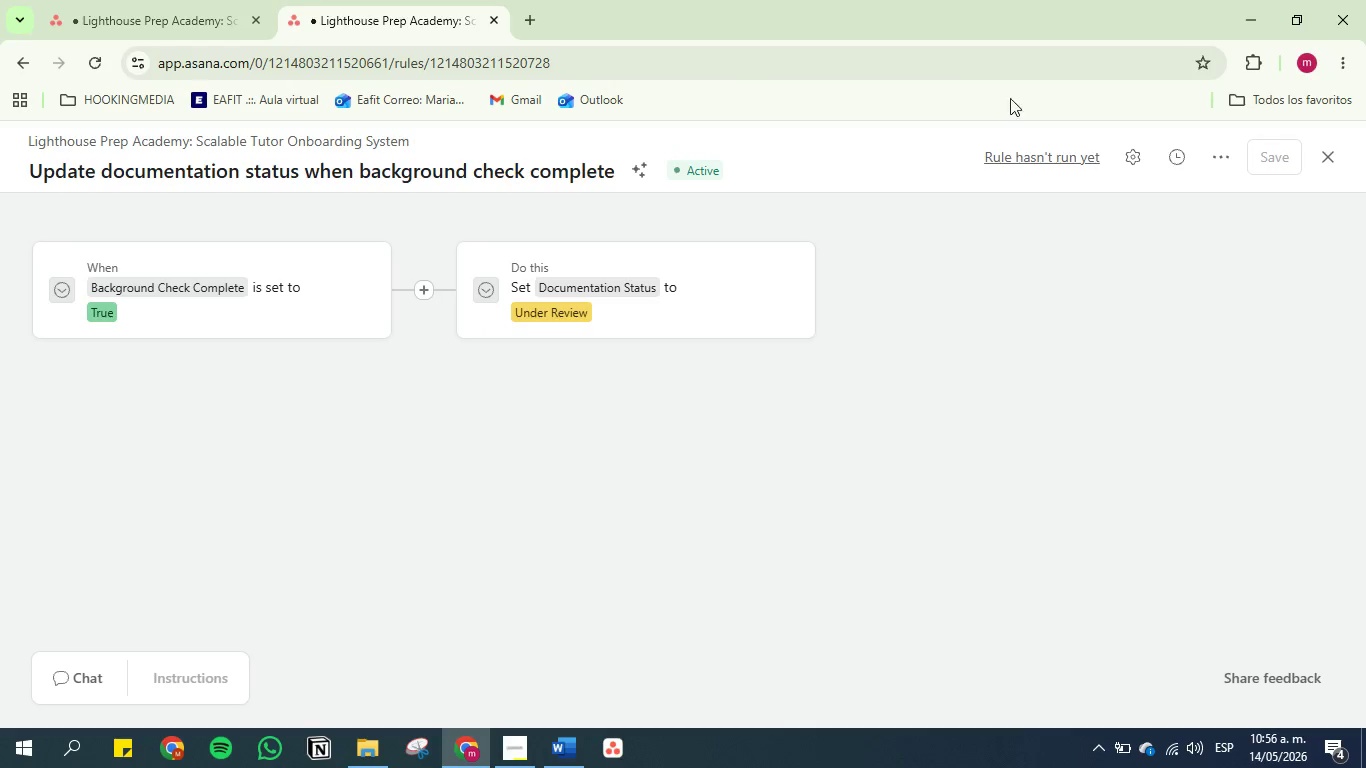 
left_click([1322, 153])
 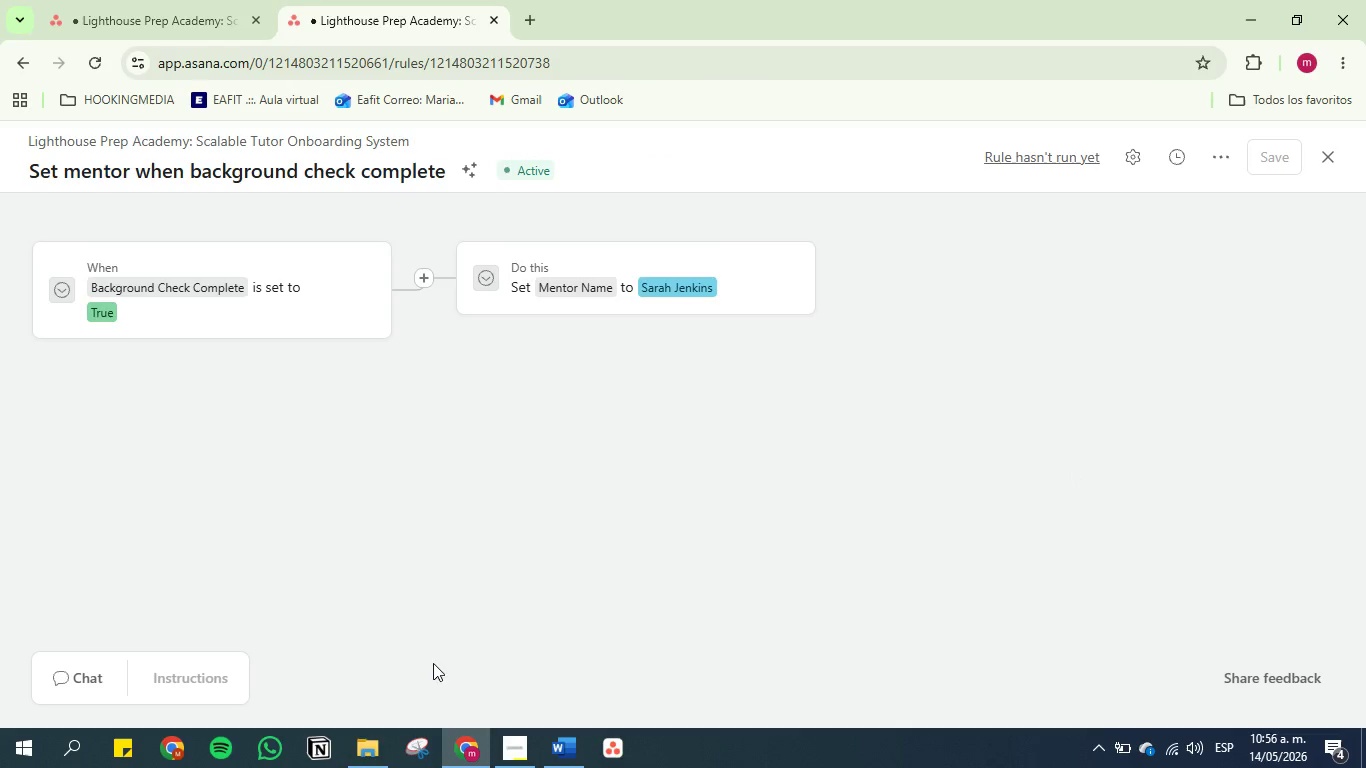 
left_click([409, 760])
 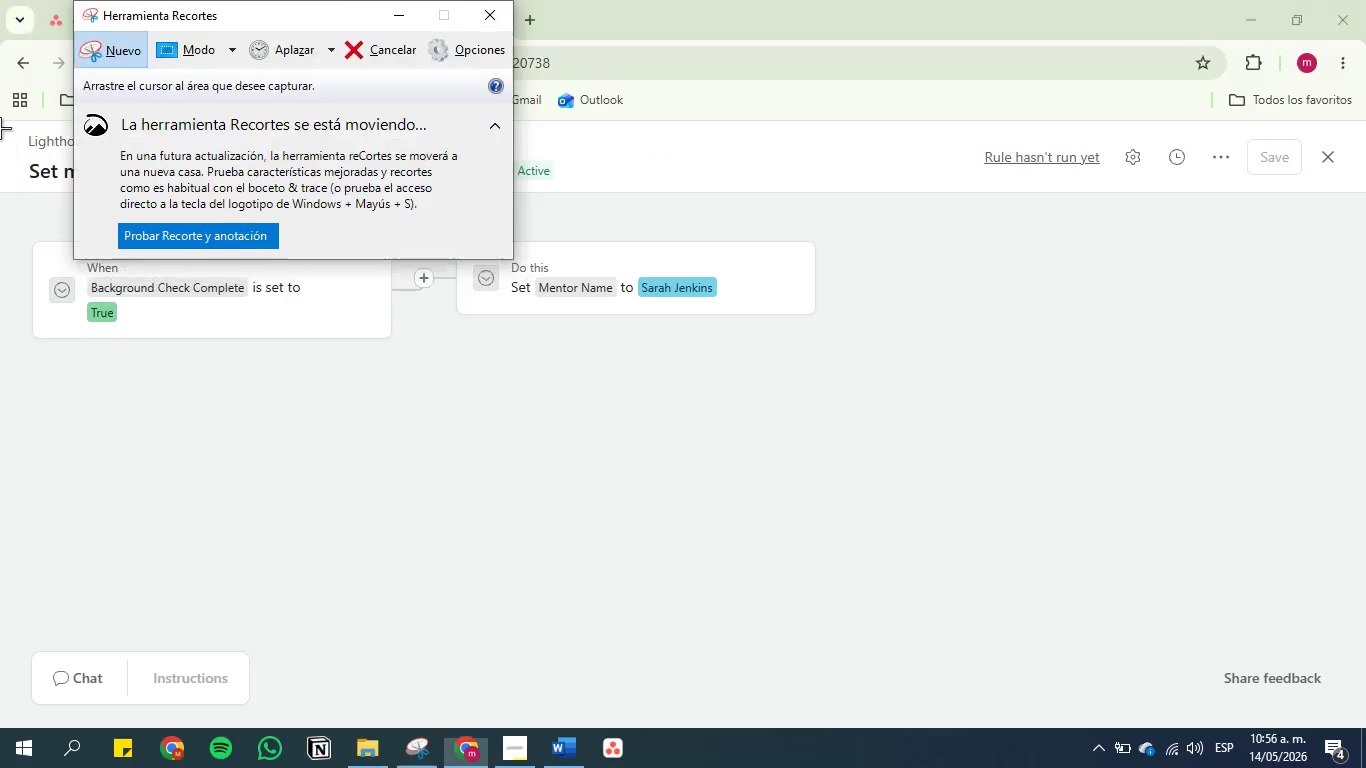 
left_click_drag(start_coordinate=[0, 116], to_coordinate=[900, 413])
 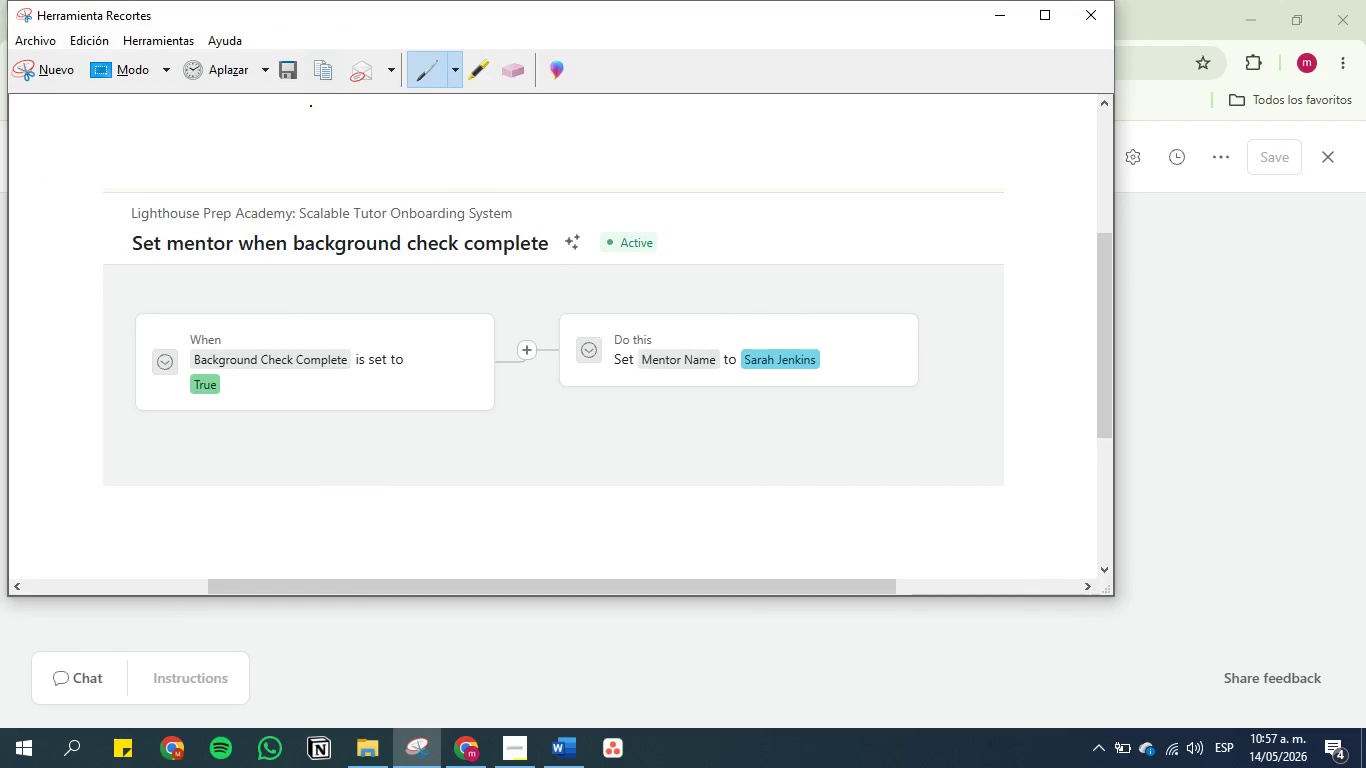 
left_click([280, 77])
 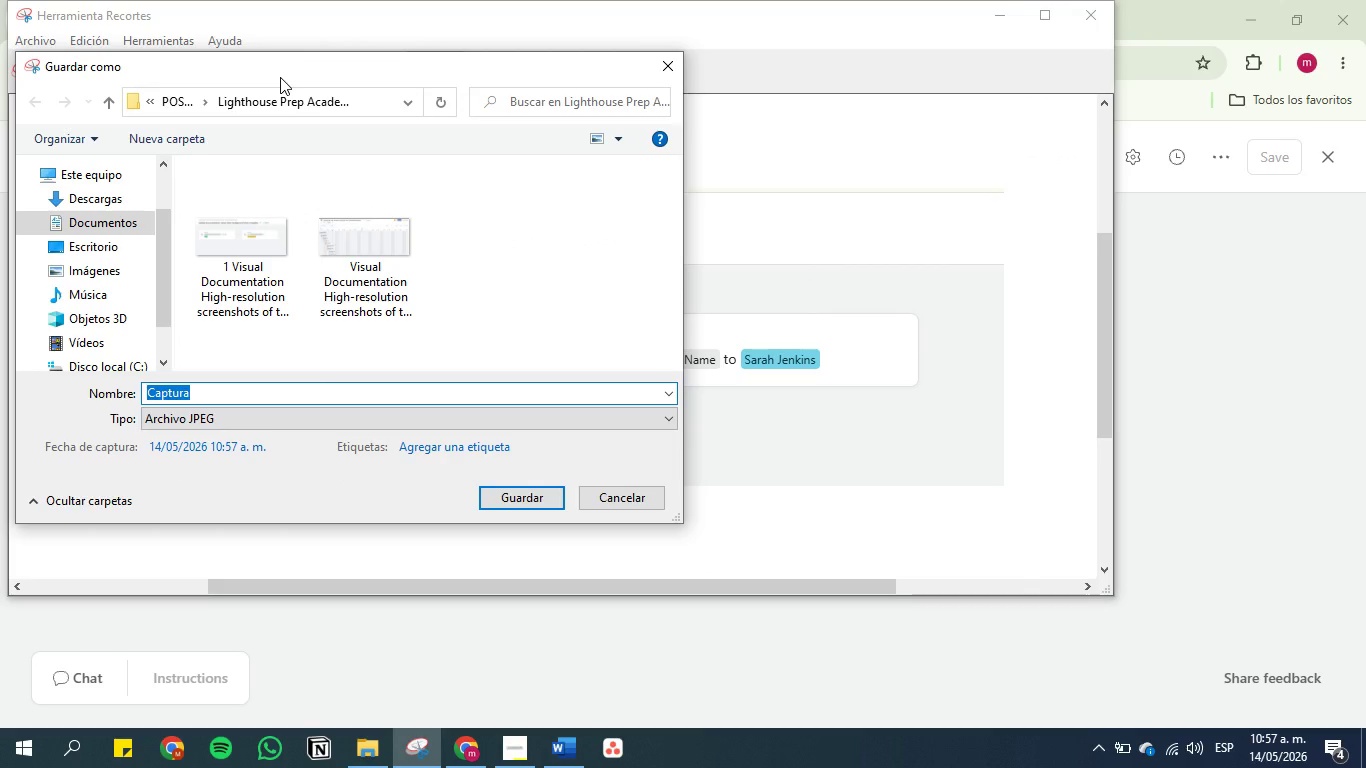 
key(Backspace)
 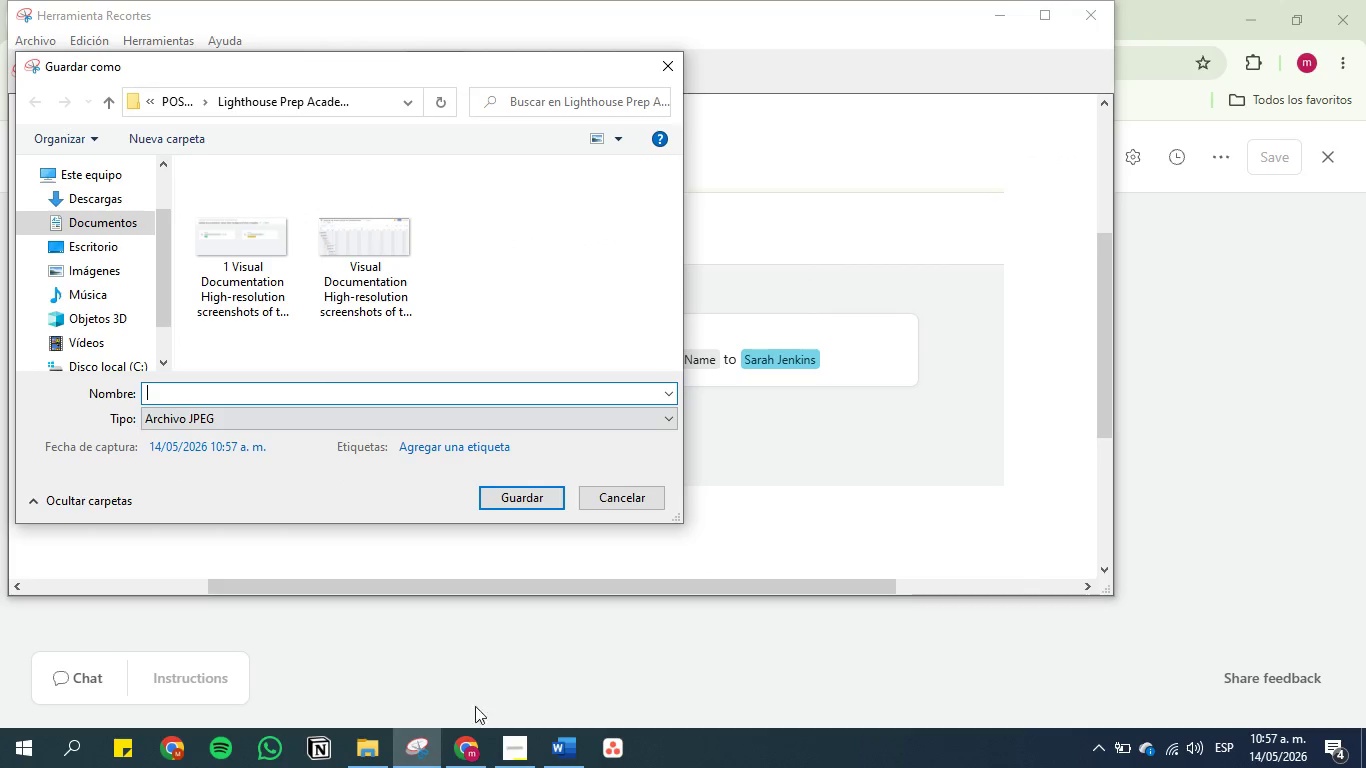 
left_click([576, 756])
 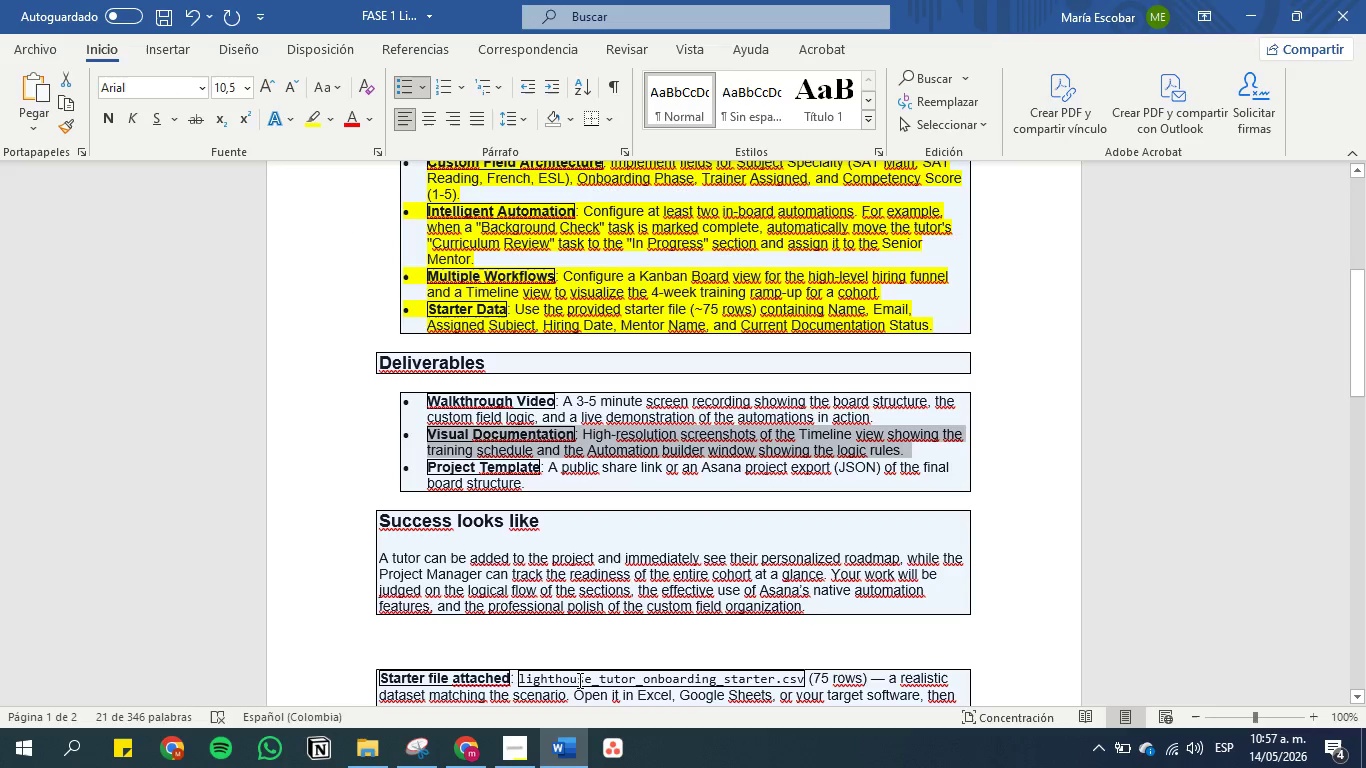 
key(Control+C)
 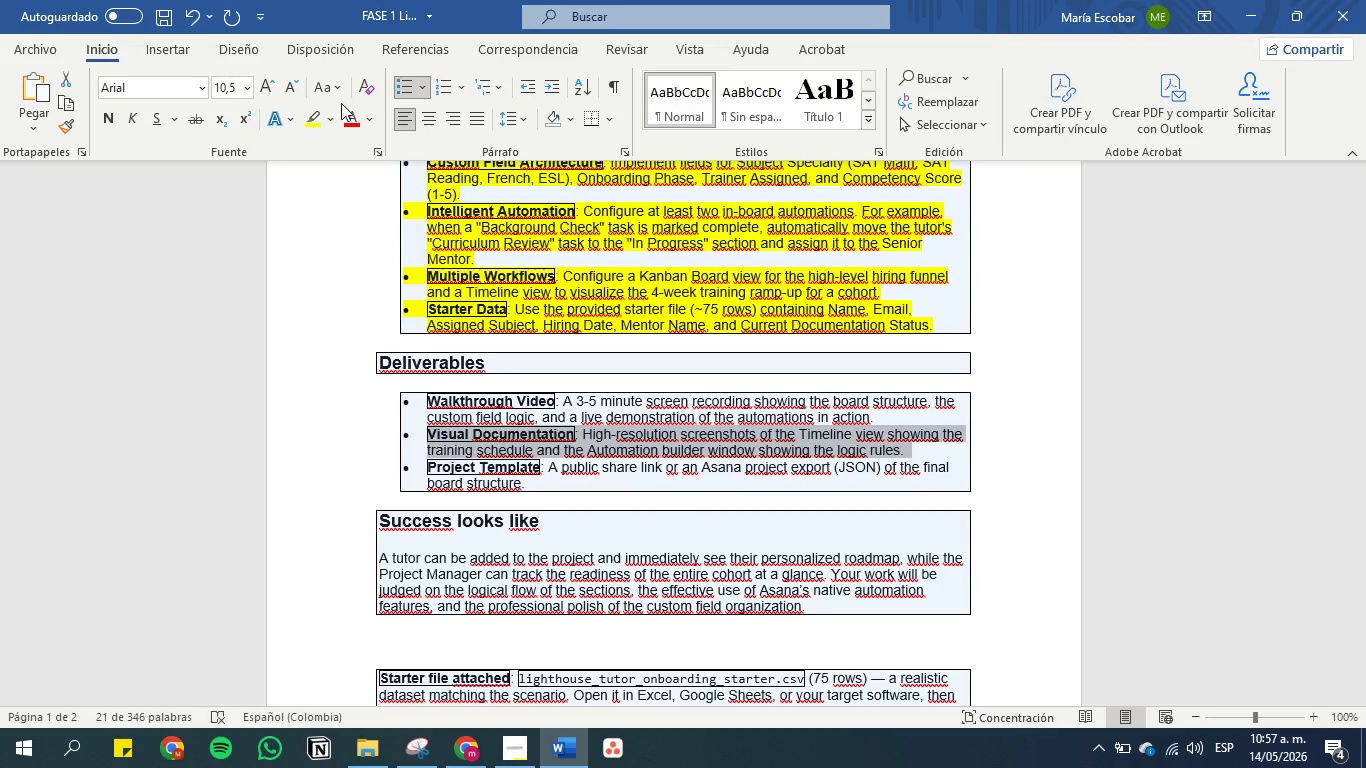 
left_click([308, 118])
 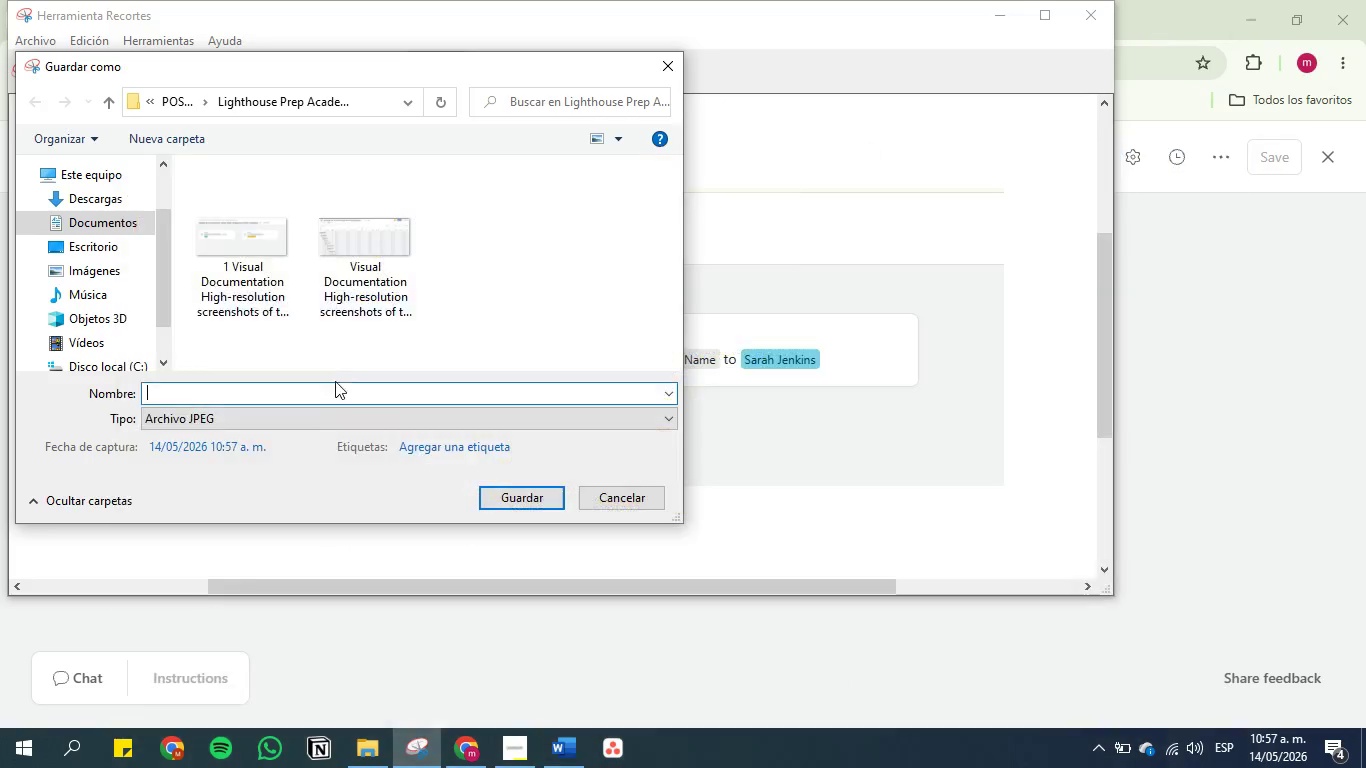 
left_click([300, 387])
 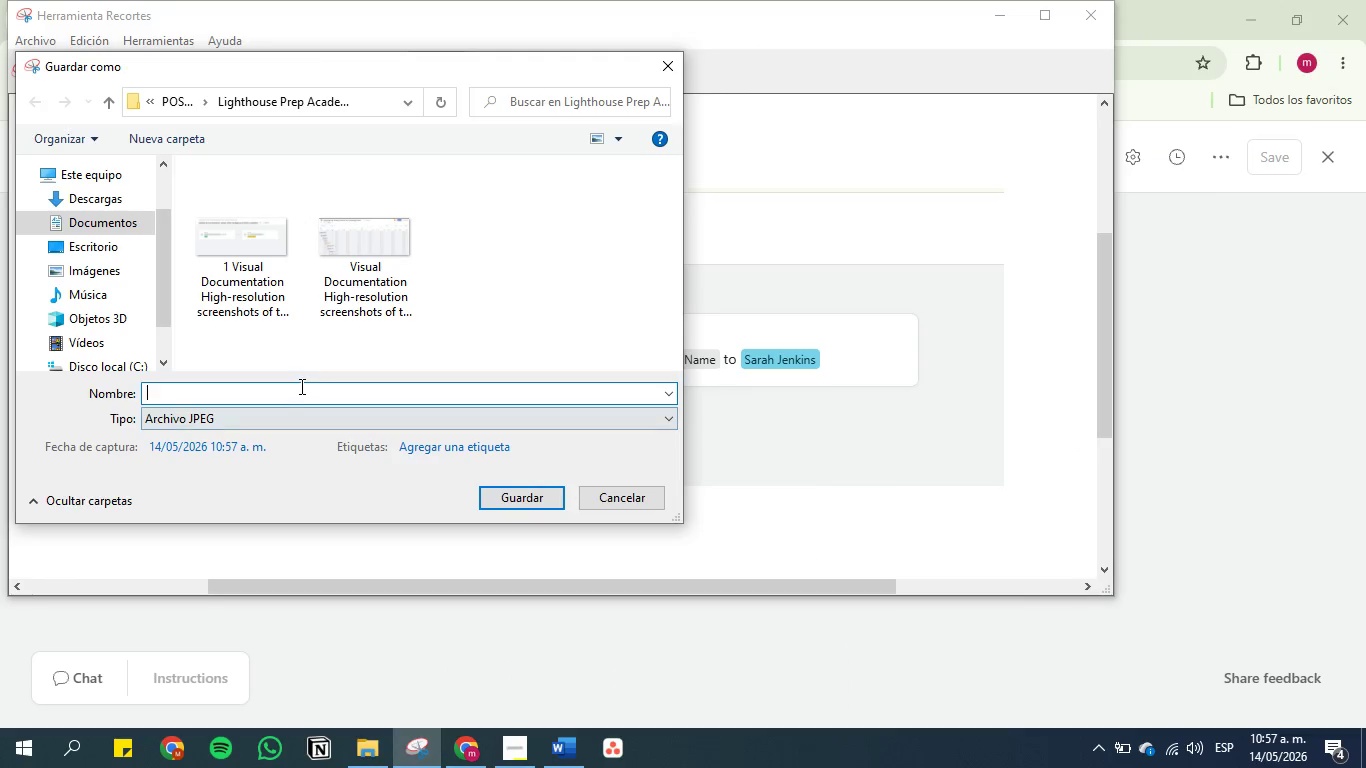 
key(Control+V)
 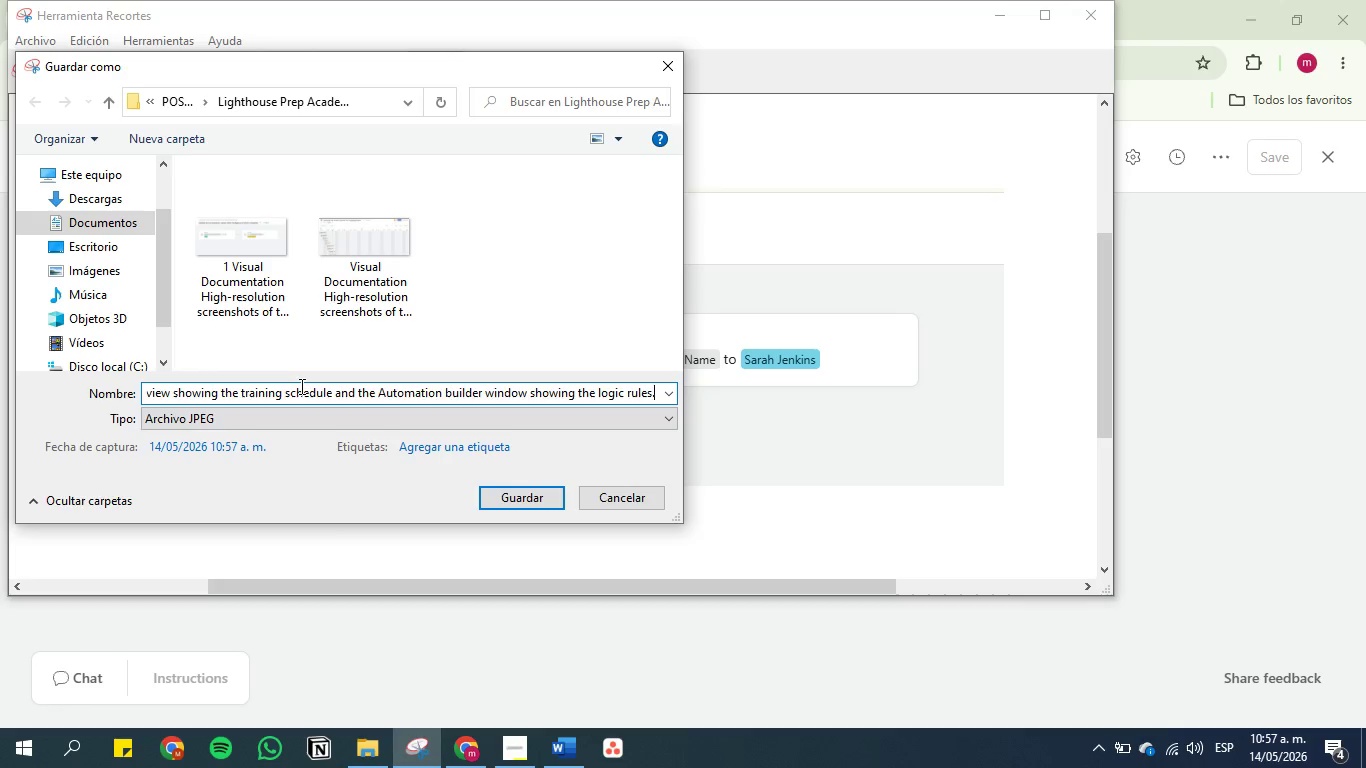 
left_click([300, 386])
 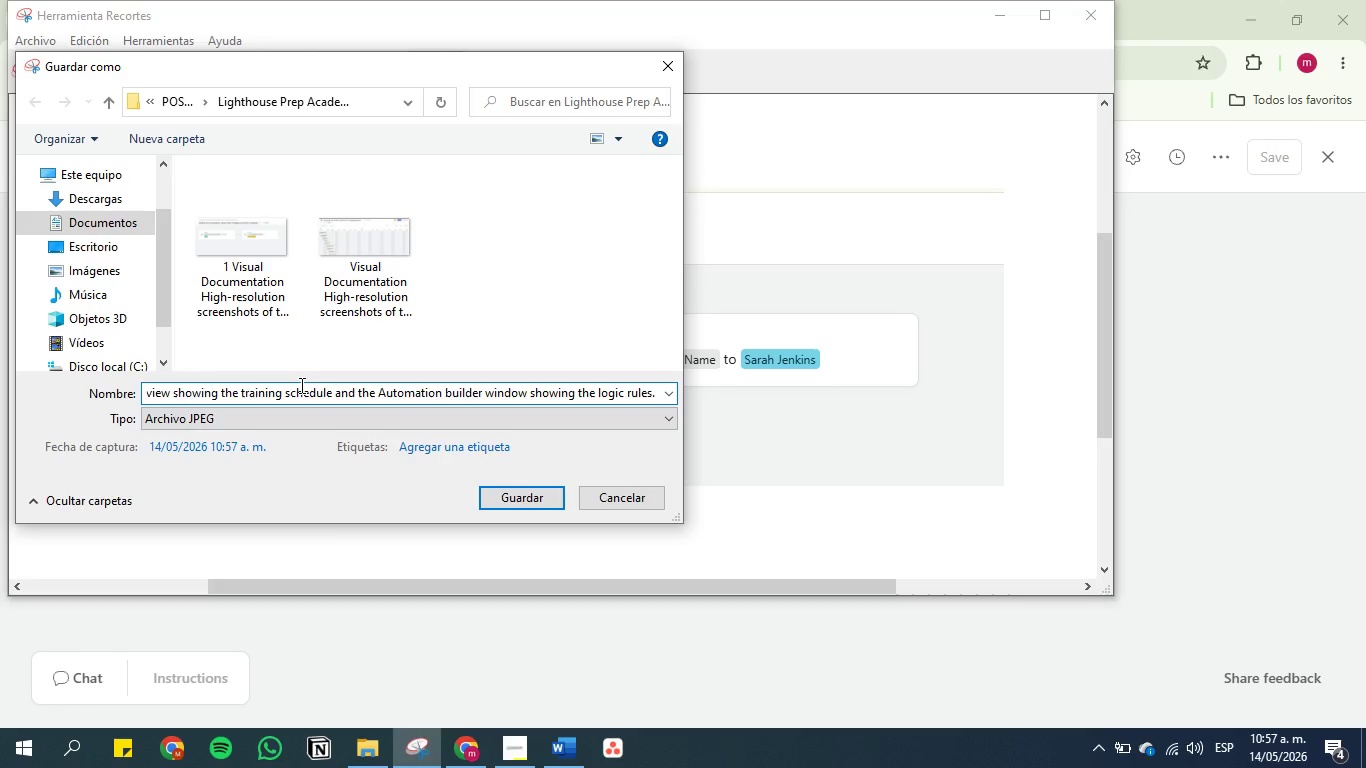 
hold_key(key=ArrowLeft, duration=1.5)
 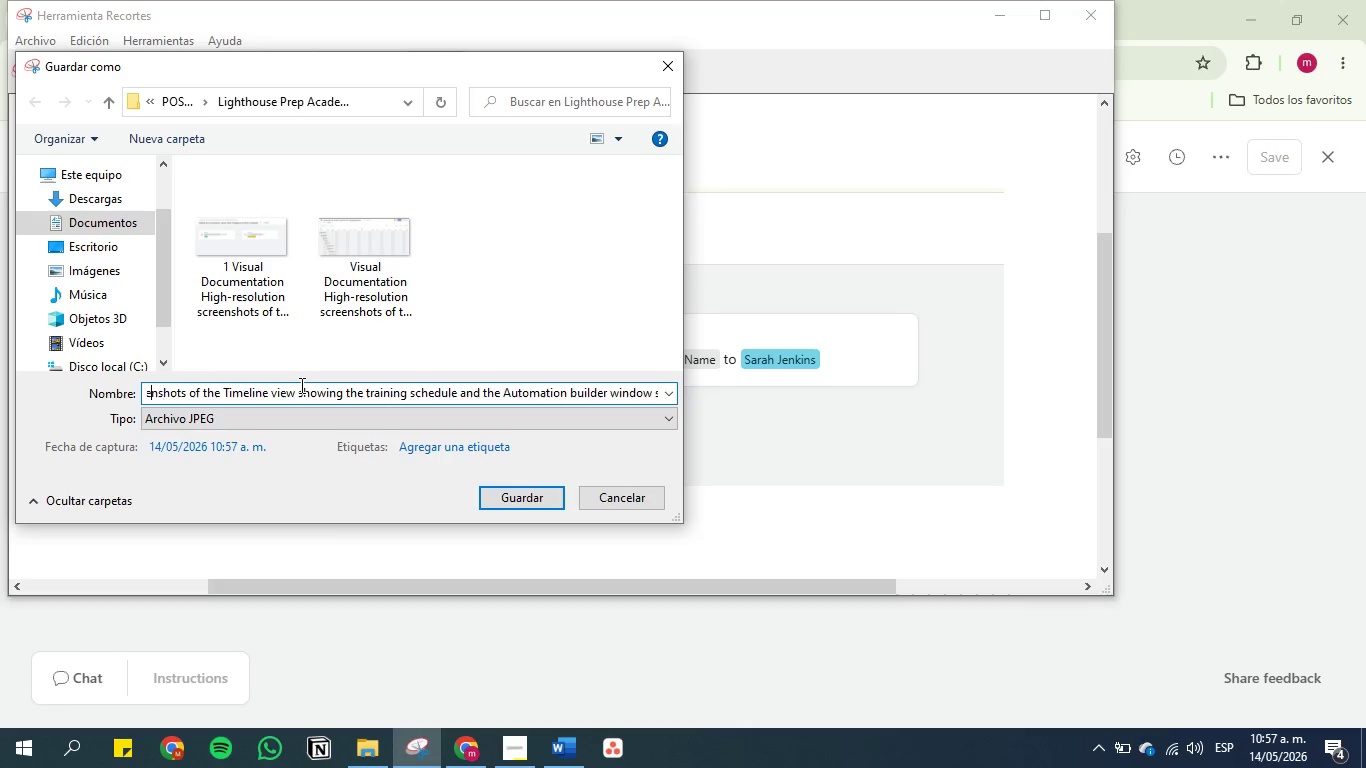 
hold_key(key=ArrowLeft, duration=1.0)
 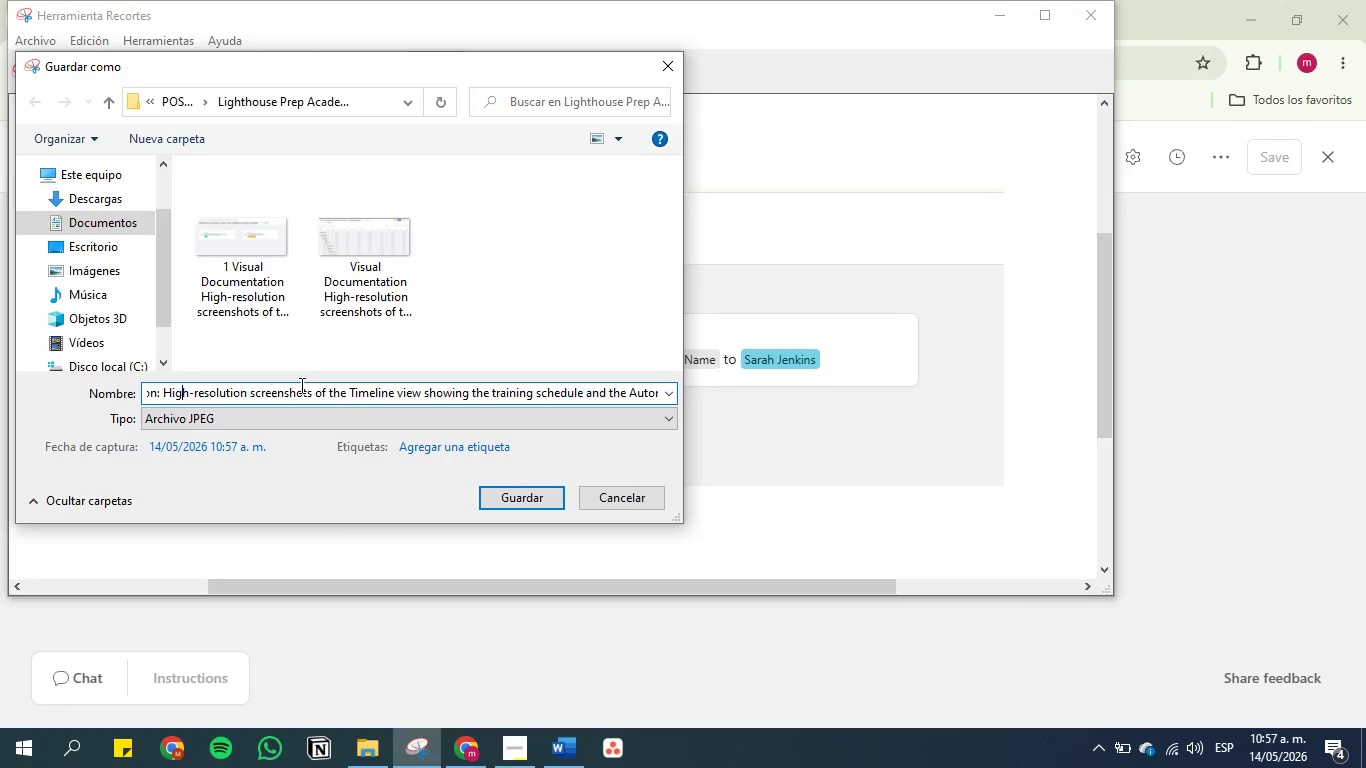 
key(ArrowLeft)
 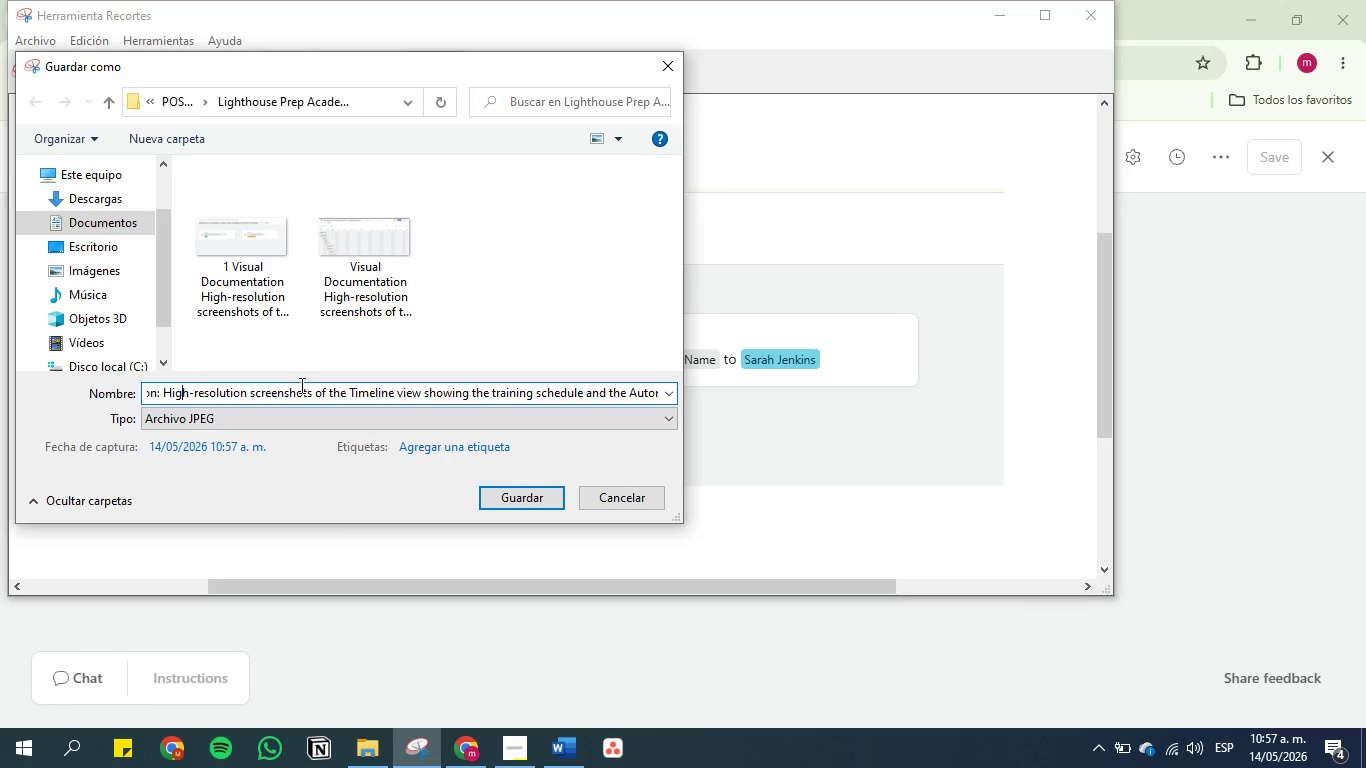 
key(ArrowLeft)
 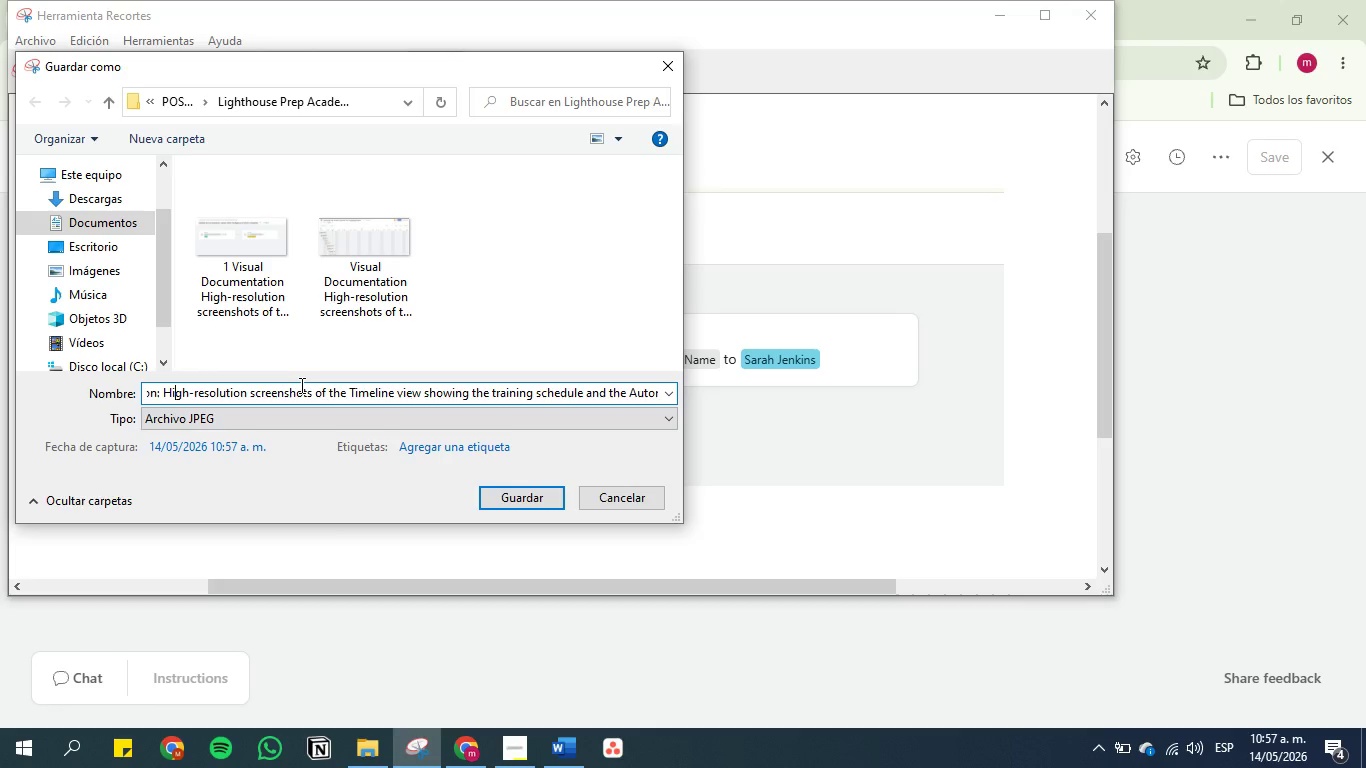 
key(ArrowLeft)
 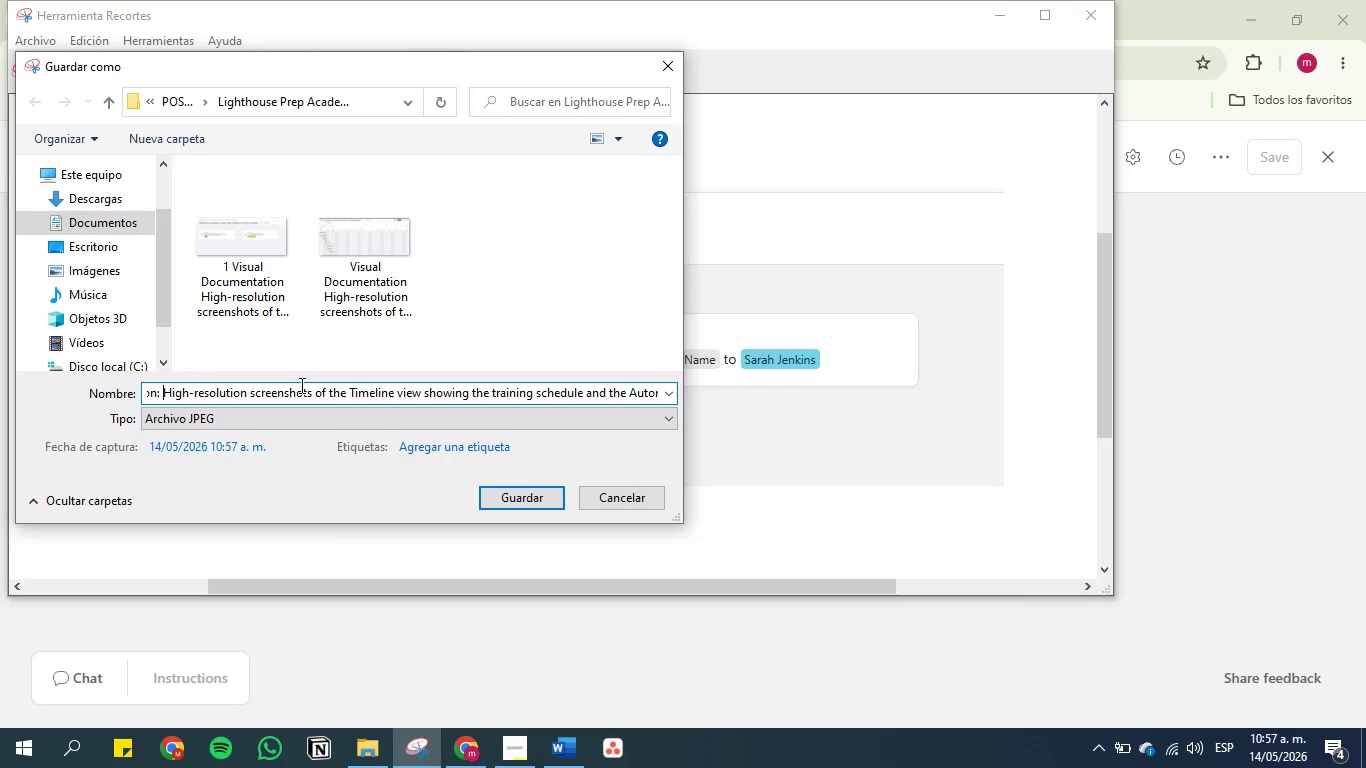 
key(ArrowLeft)